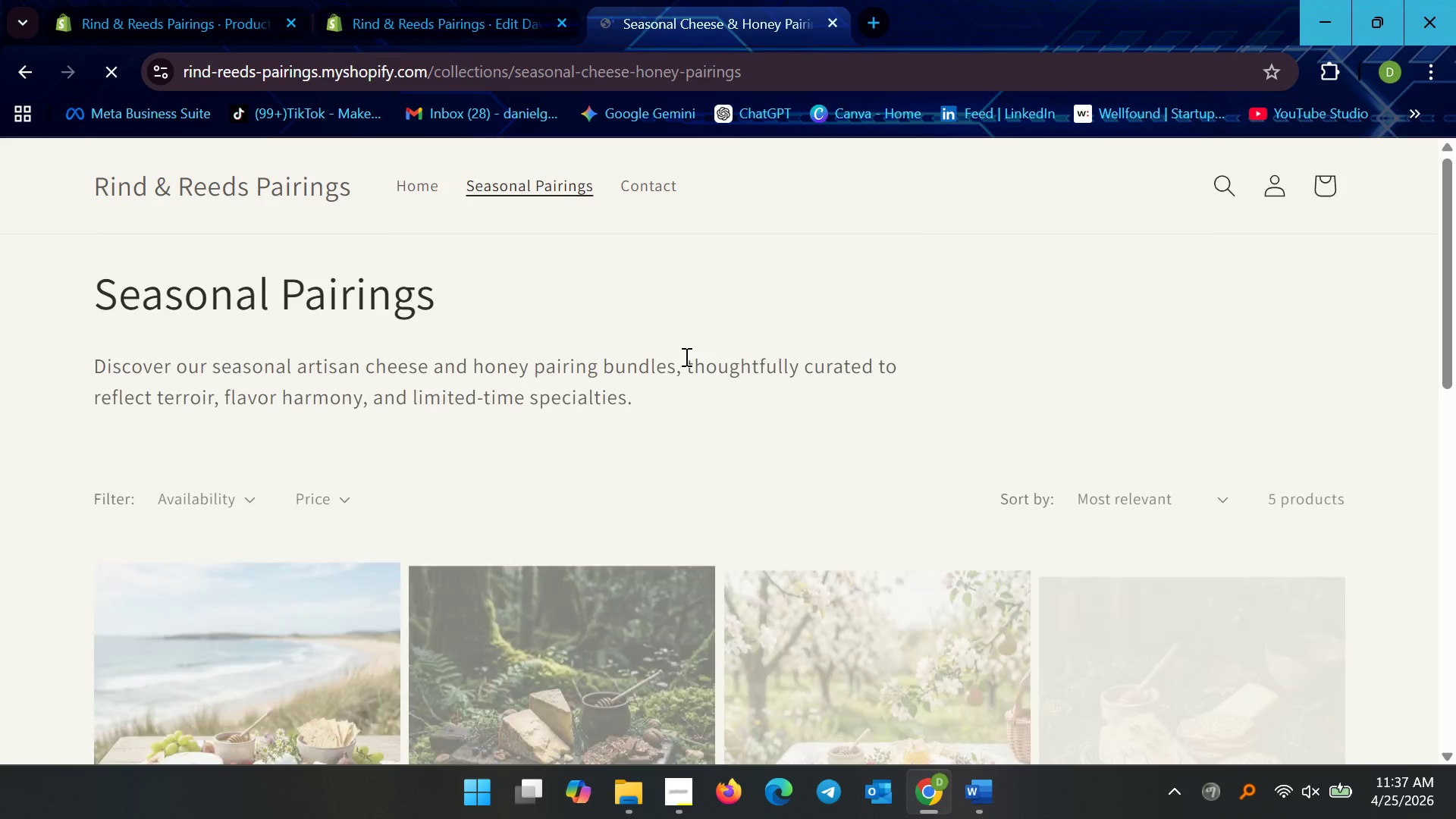 
scroll: coordinate [1107, 470], scroll_direction: down, amount: 7.0
 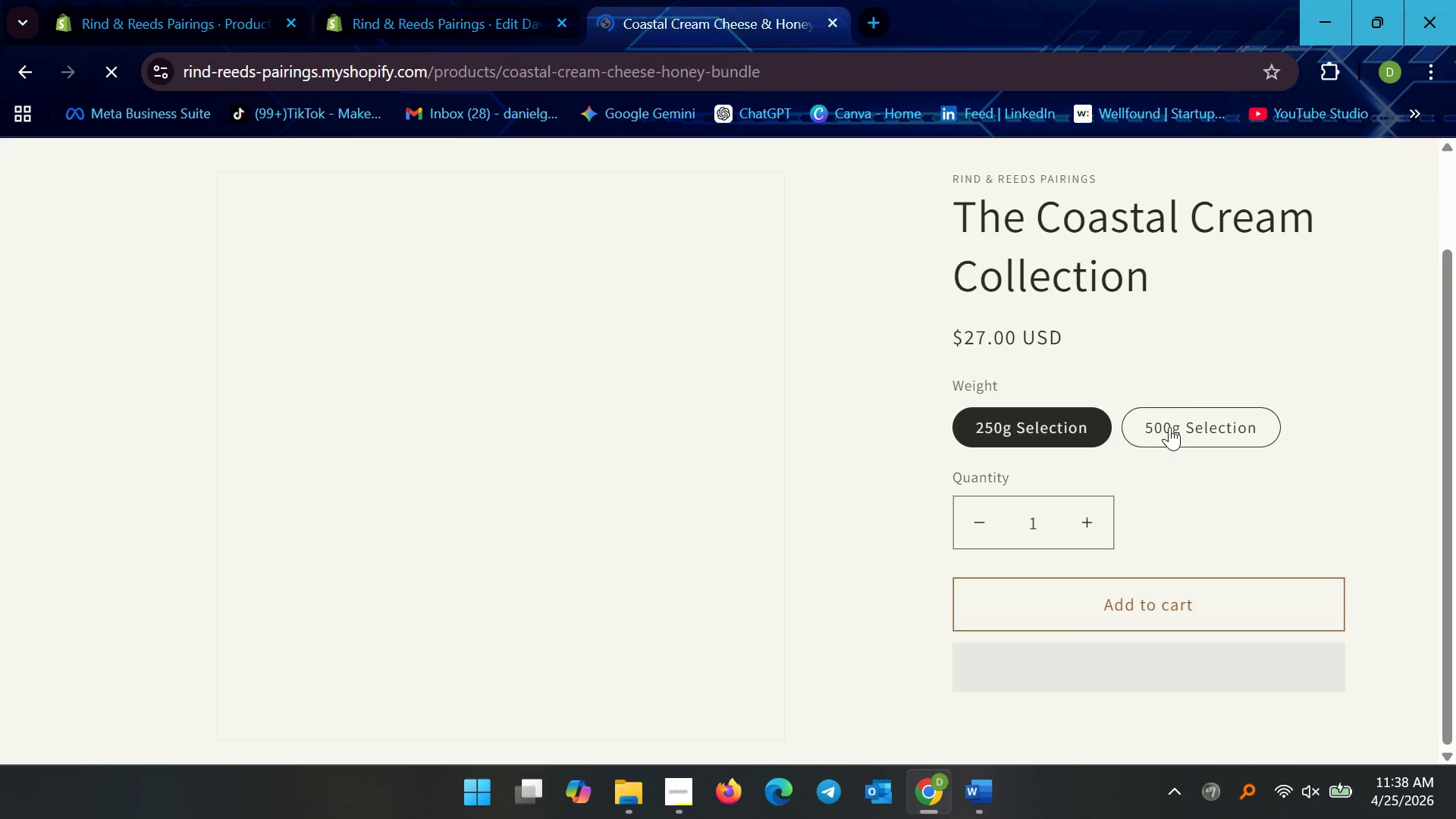 
left_click([1169, 424])
 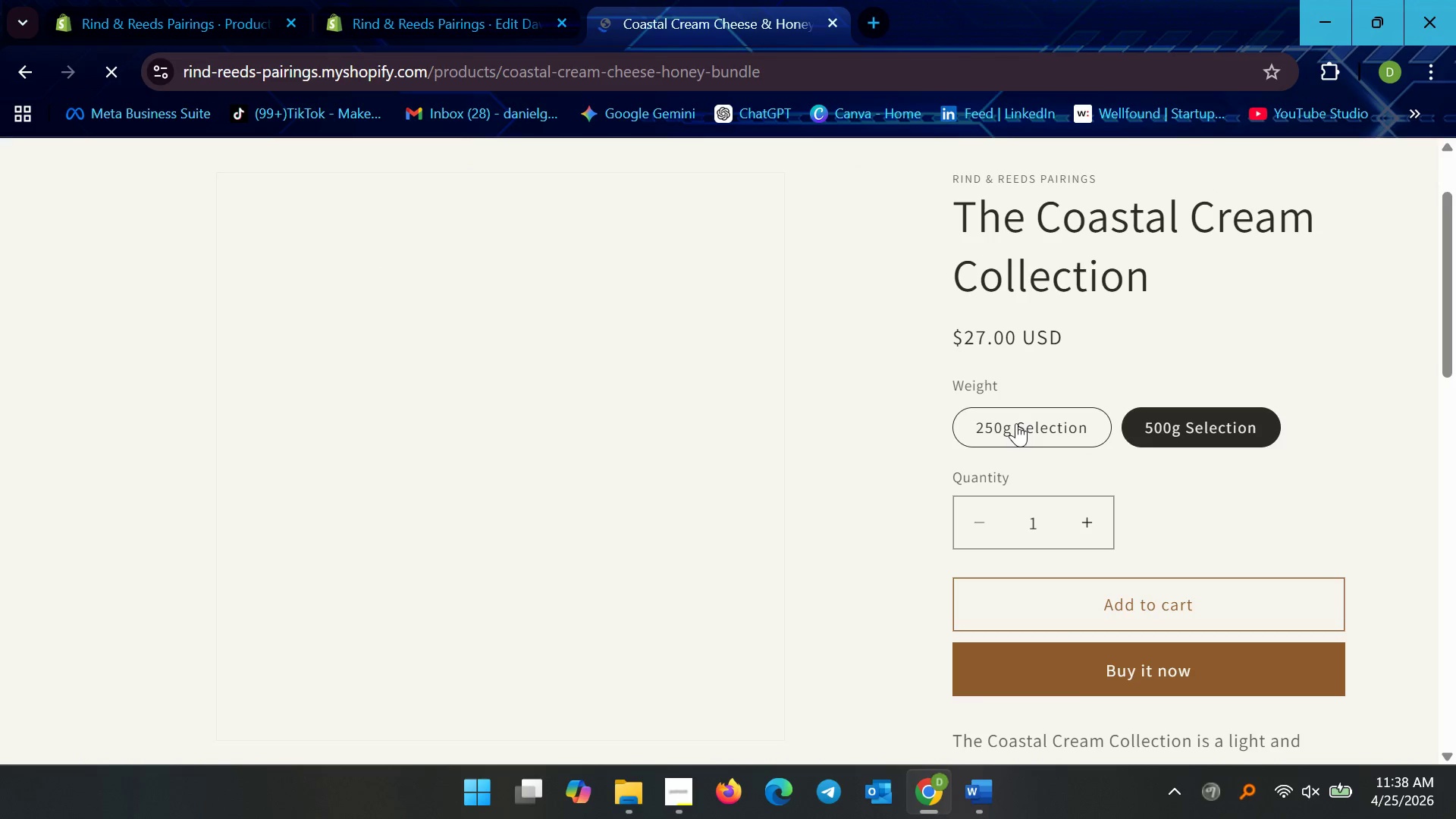 
left_click([1016, 423])
 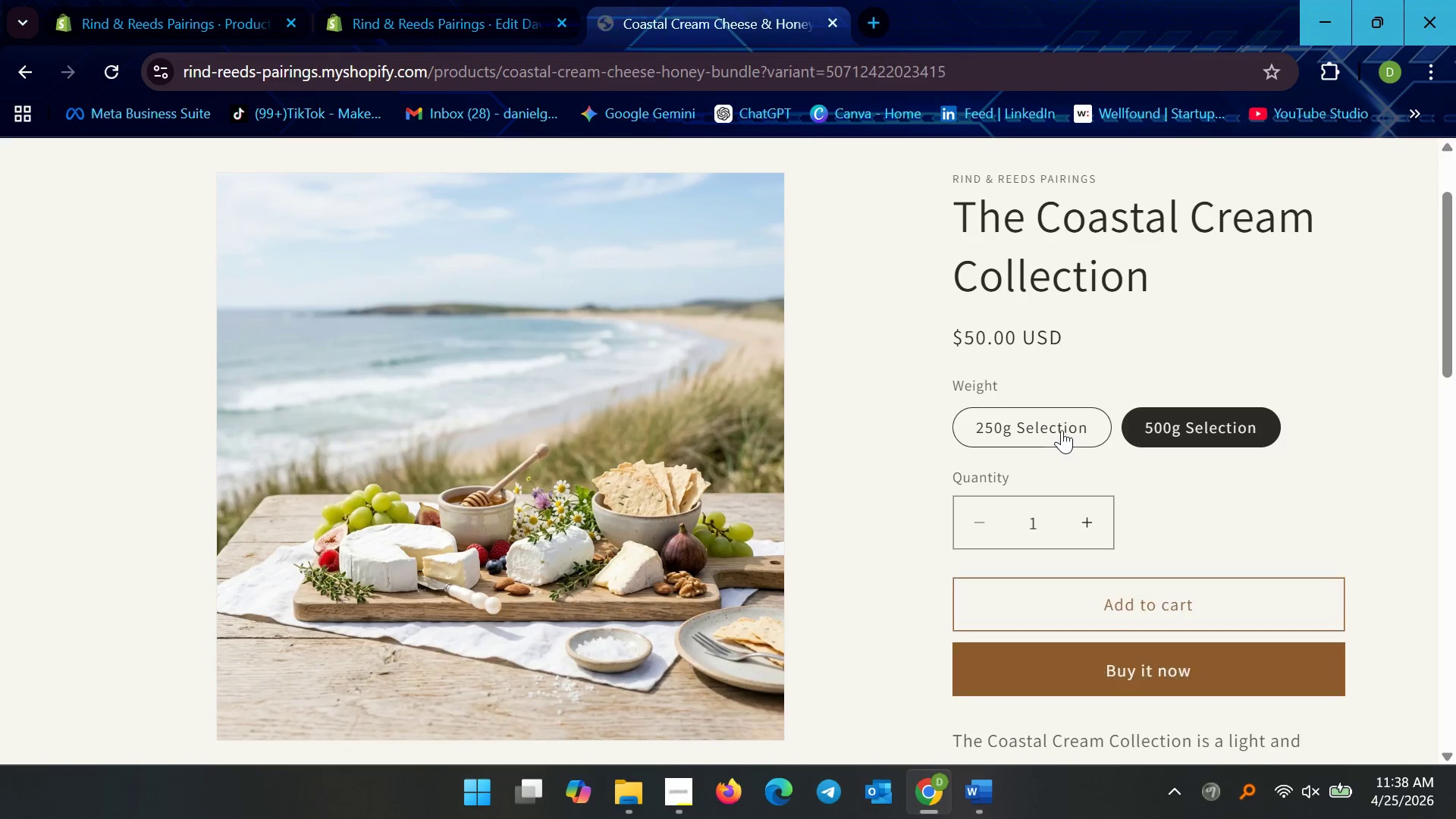 
left_click([1061, 430])
 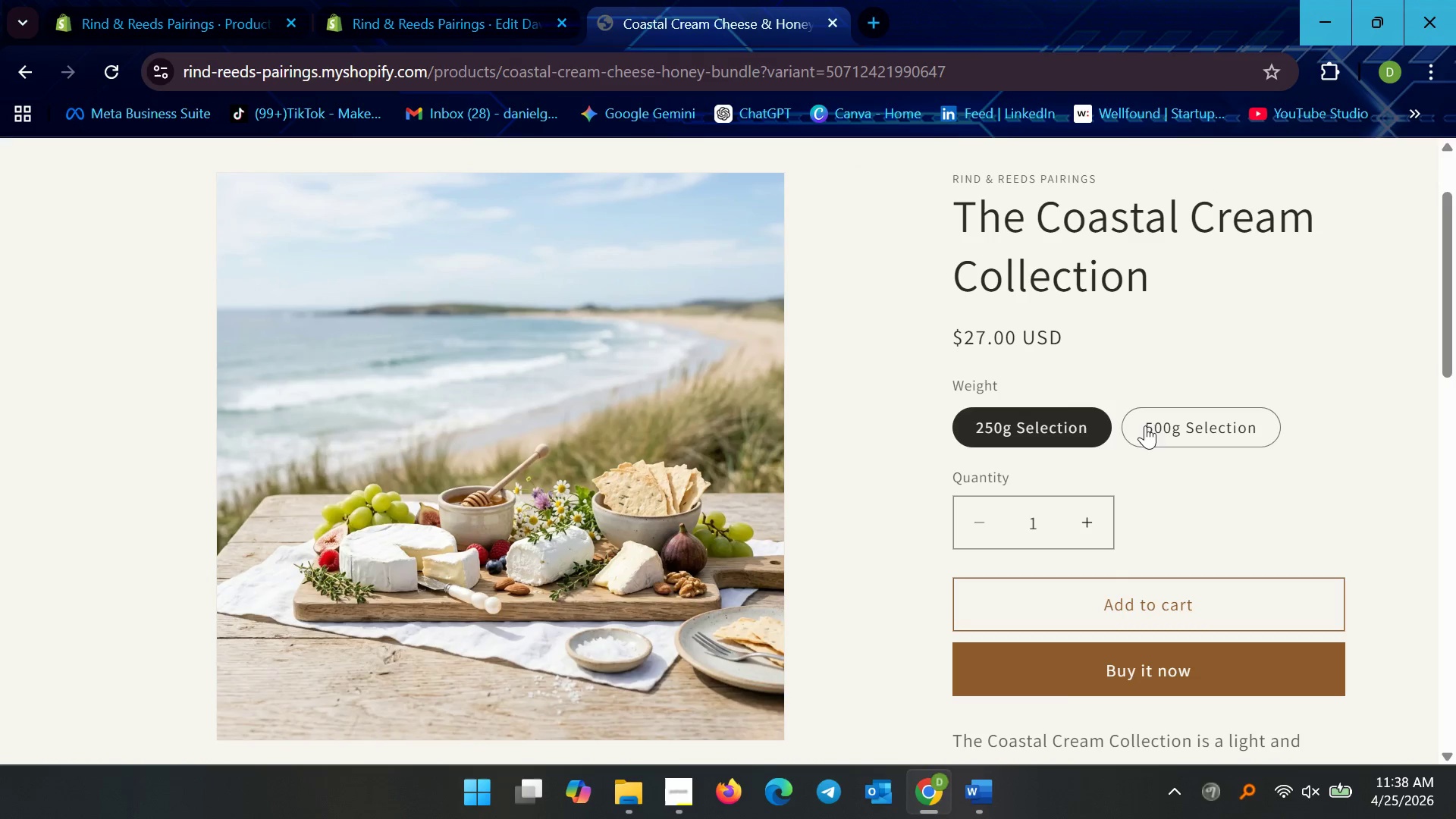 
left_click([1186, 420])
 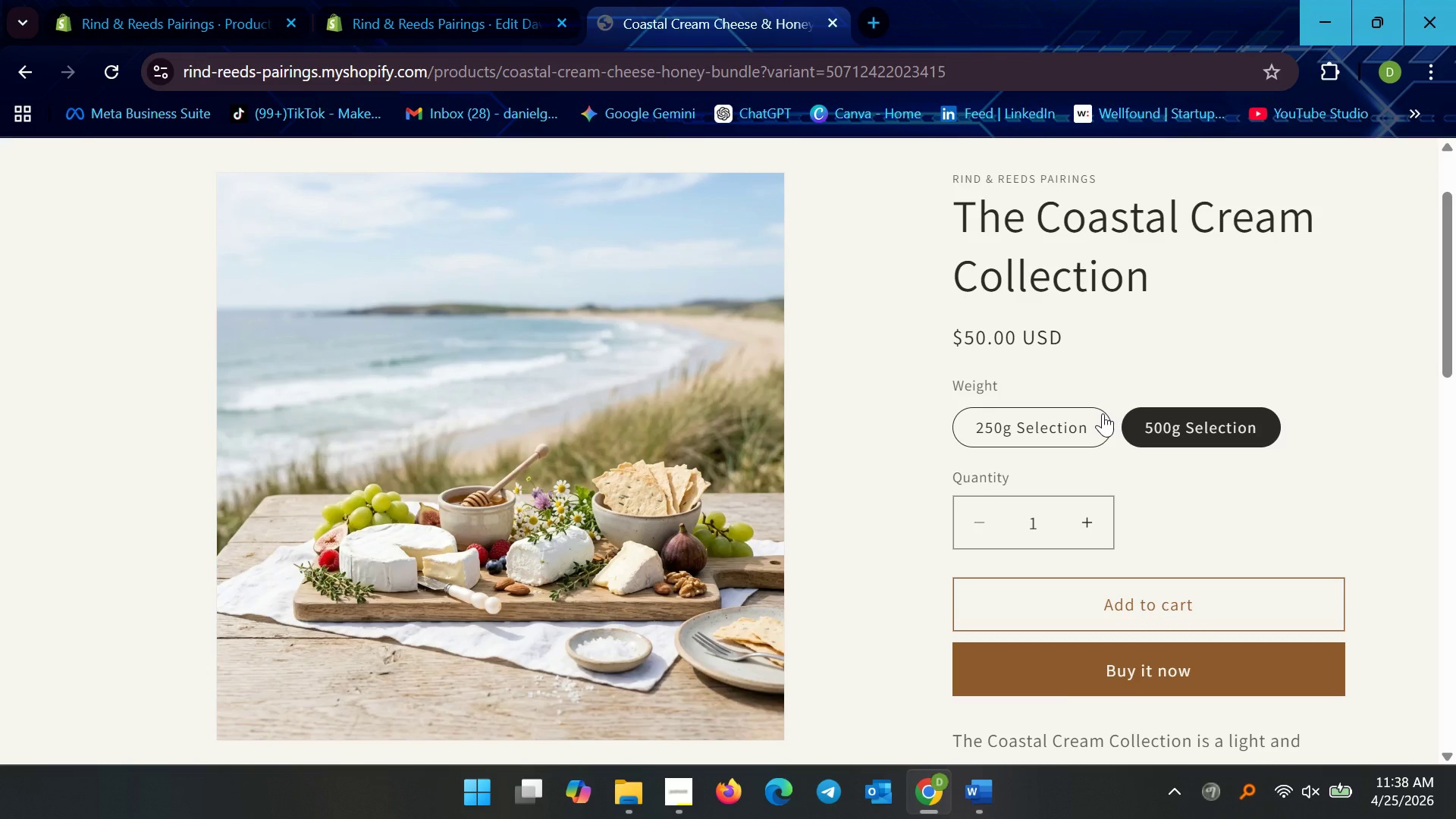 
scroll: coordinate [1101, 409], scroll_direction: down, amount: 5.0
 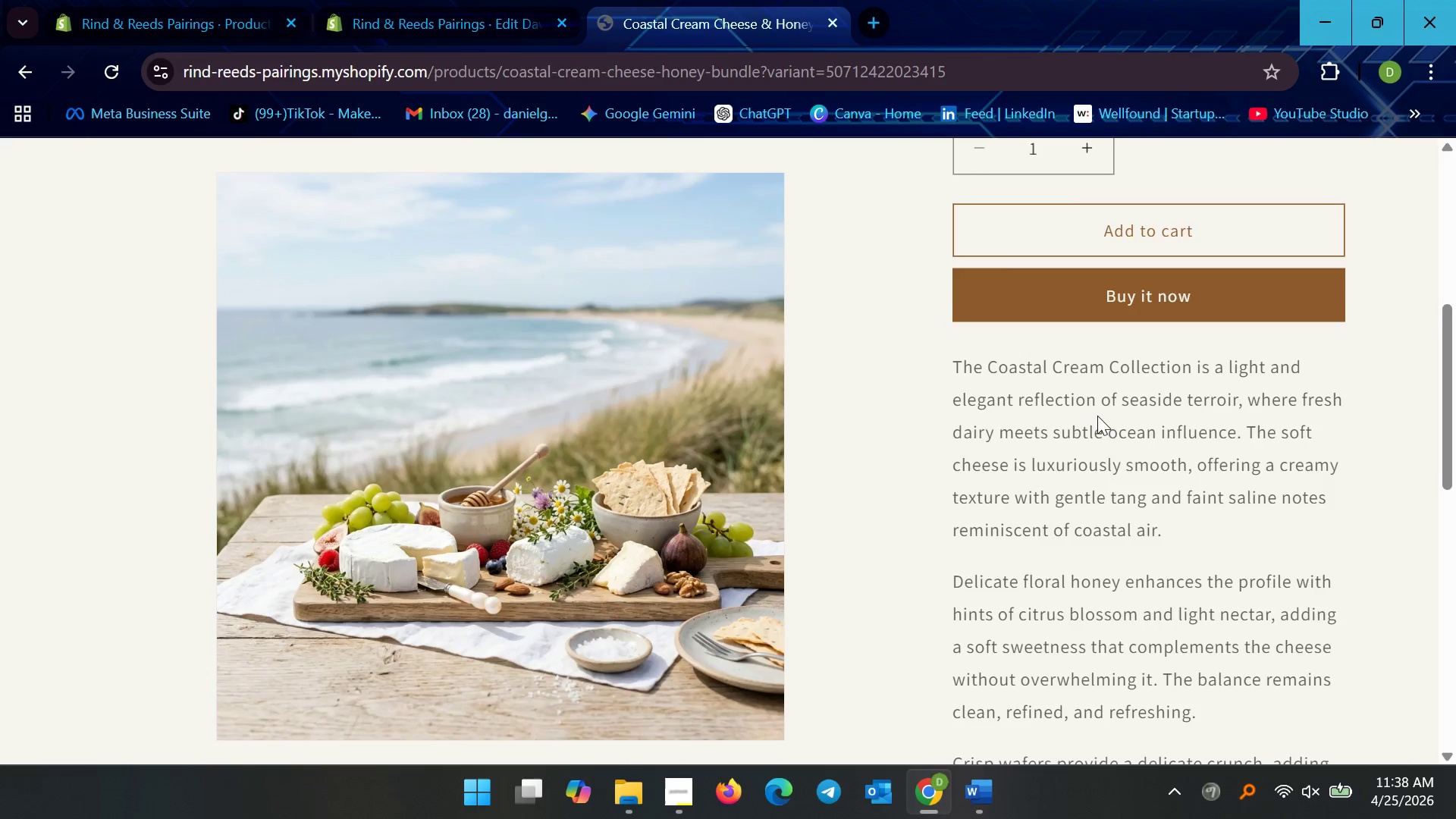 
scroll: coordinate [1048, 428], scroll_direction: up, amount: 4.0
 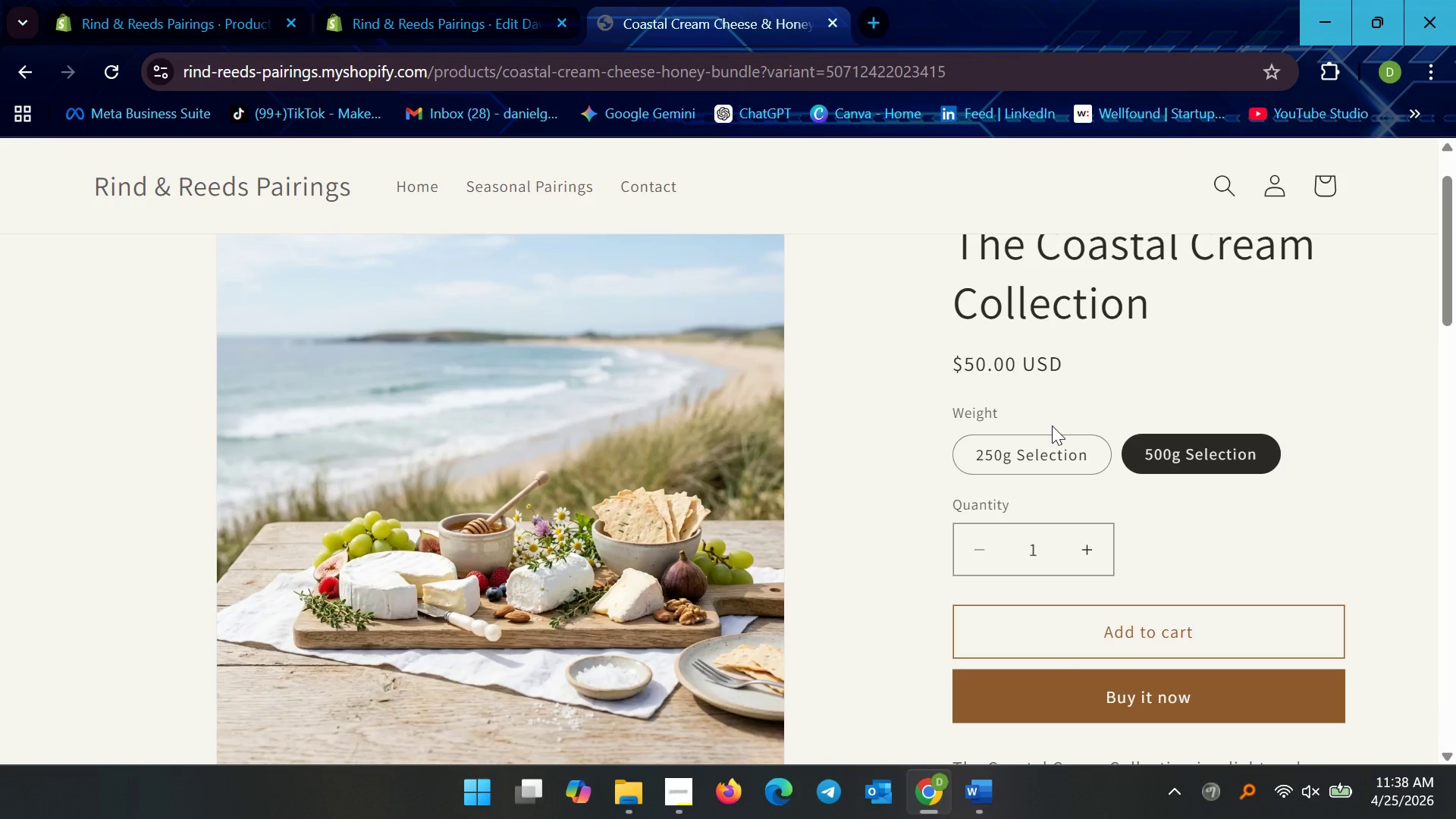 
left_click([1057, 438])
 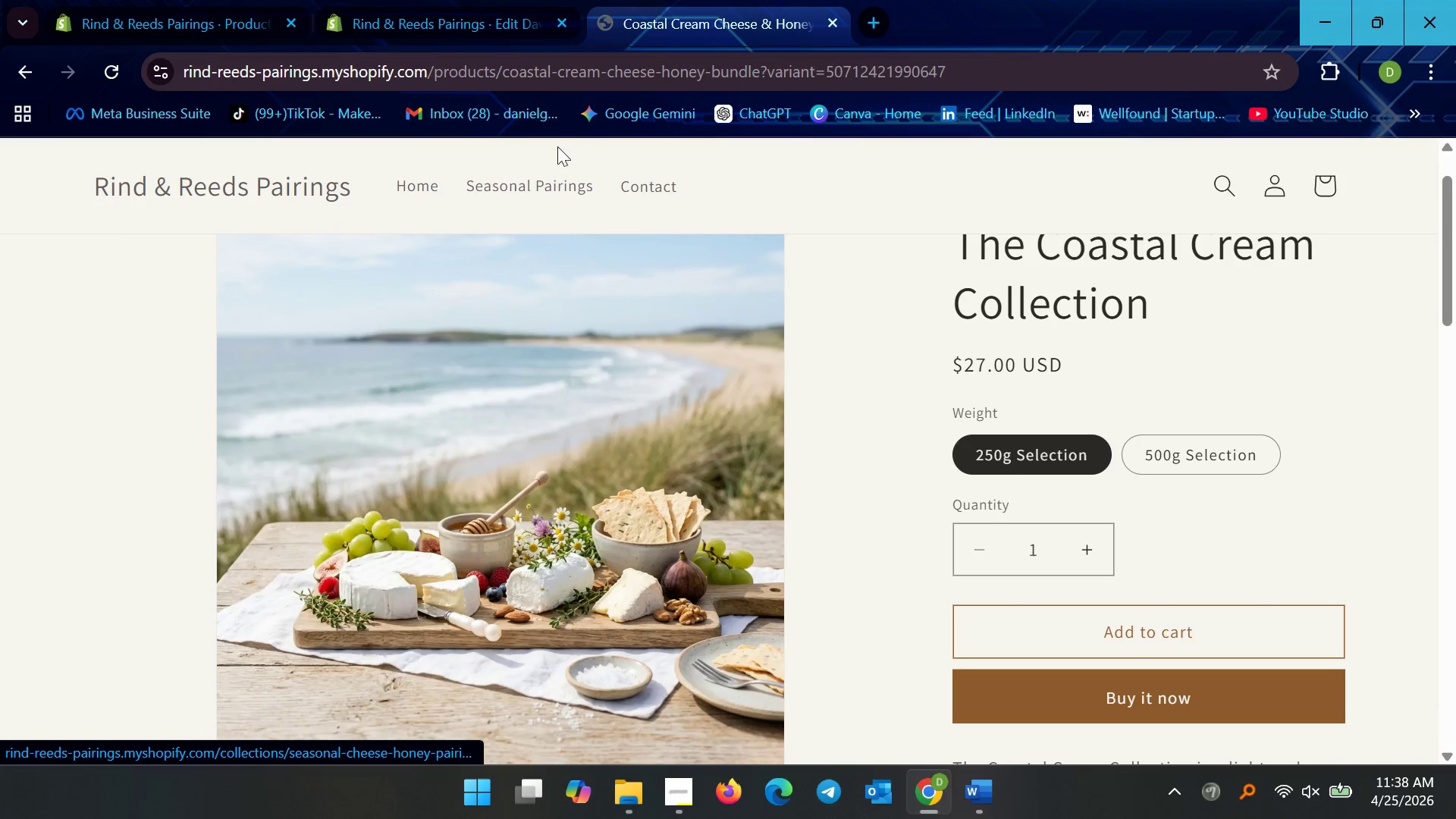 
left_click([538, 182])
 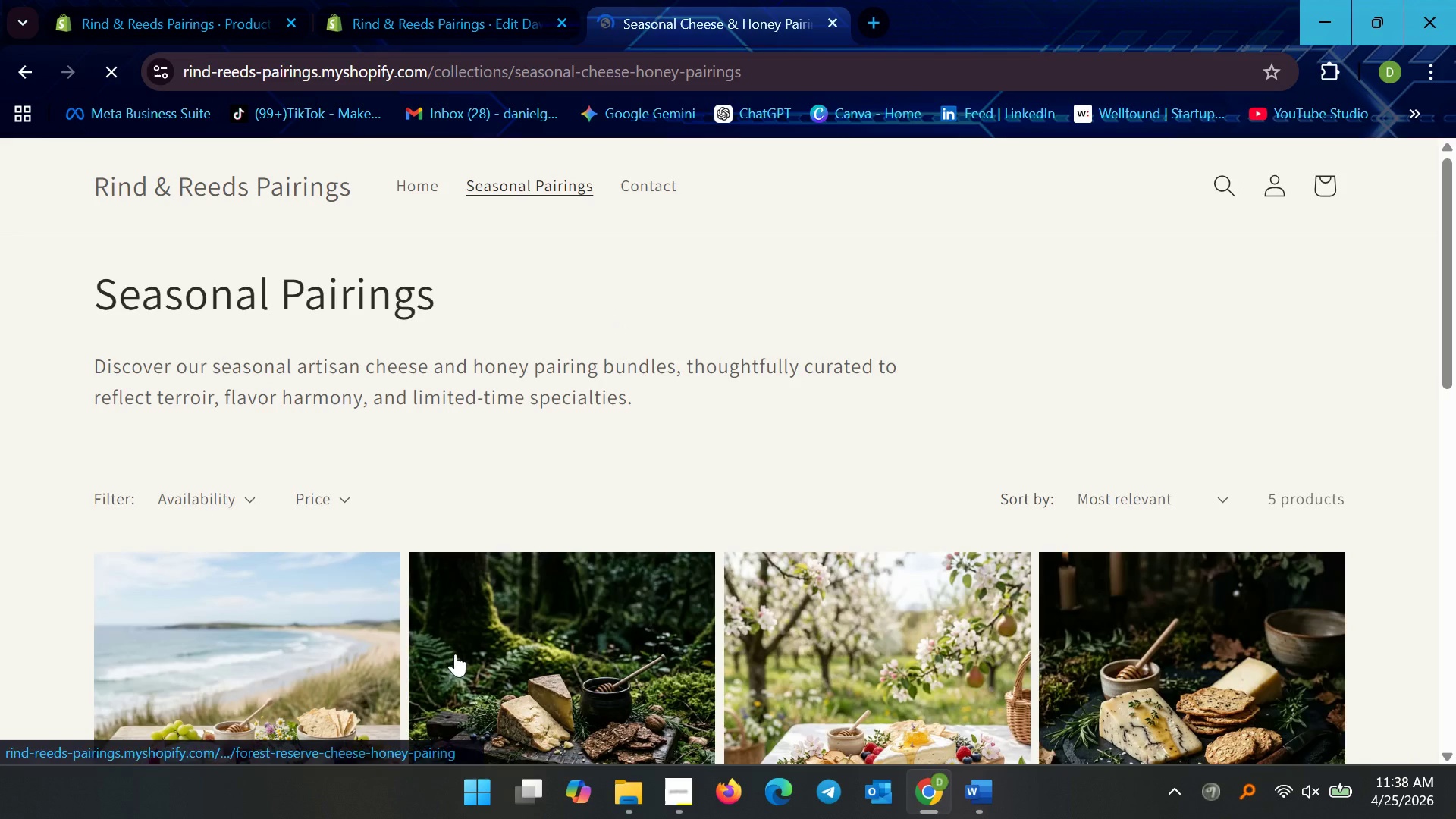 
left_click([538, 604])
 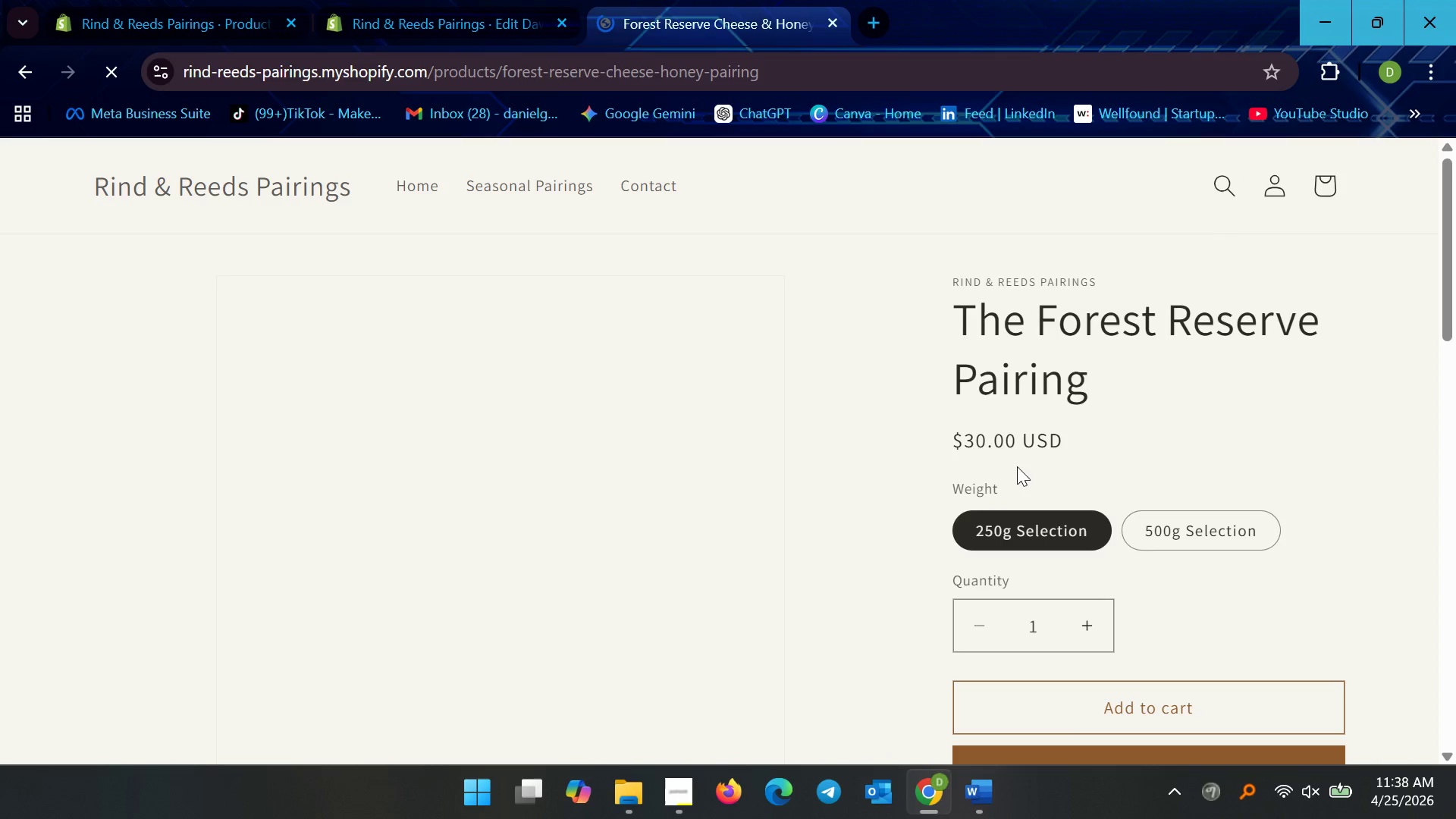 
left_click([1241, 535])
 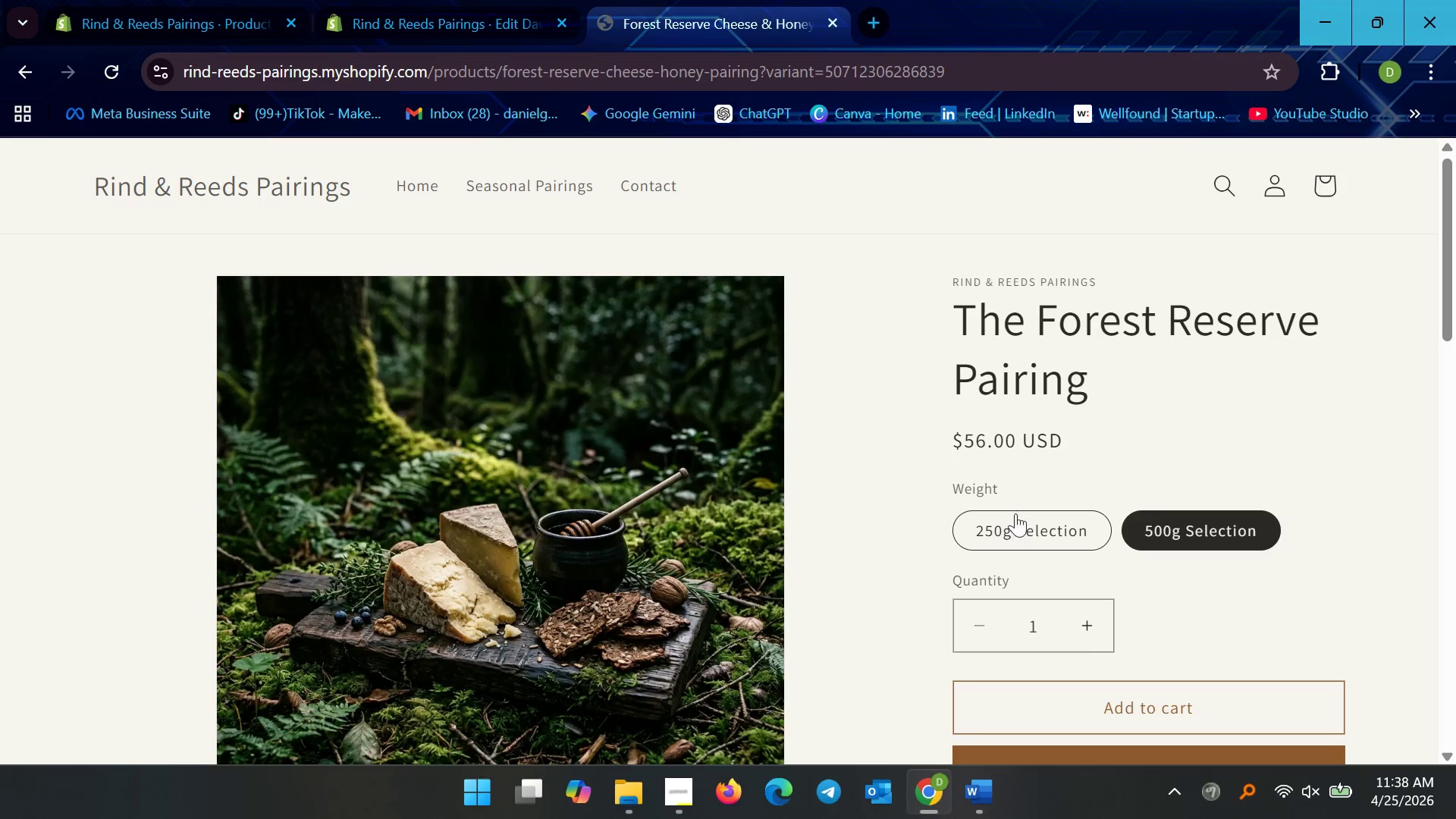 
scroll: coordinate [1021, 475], scroll_direction: down, amount: 33.0
 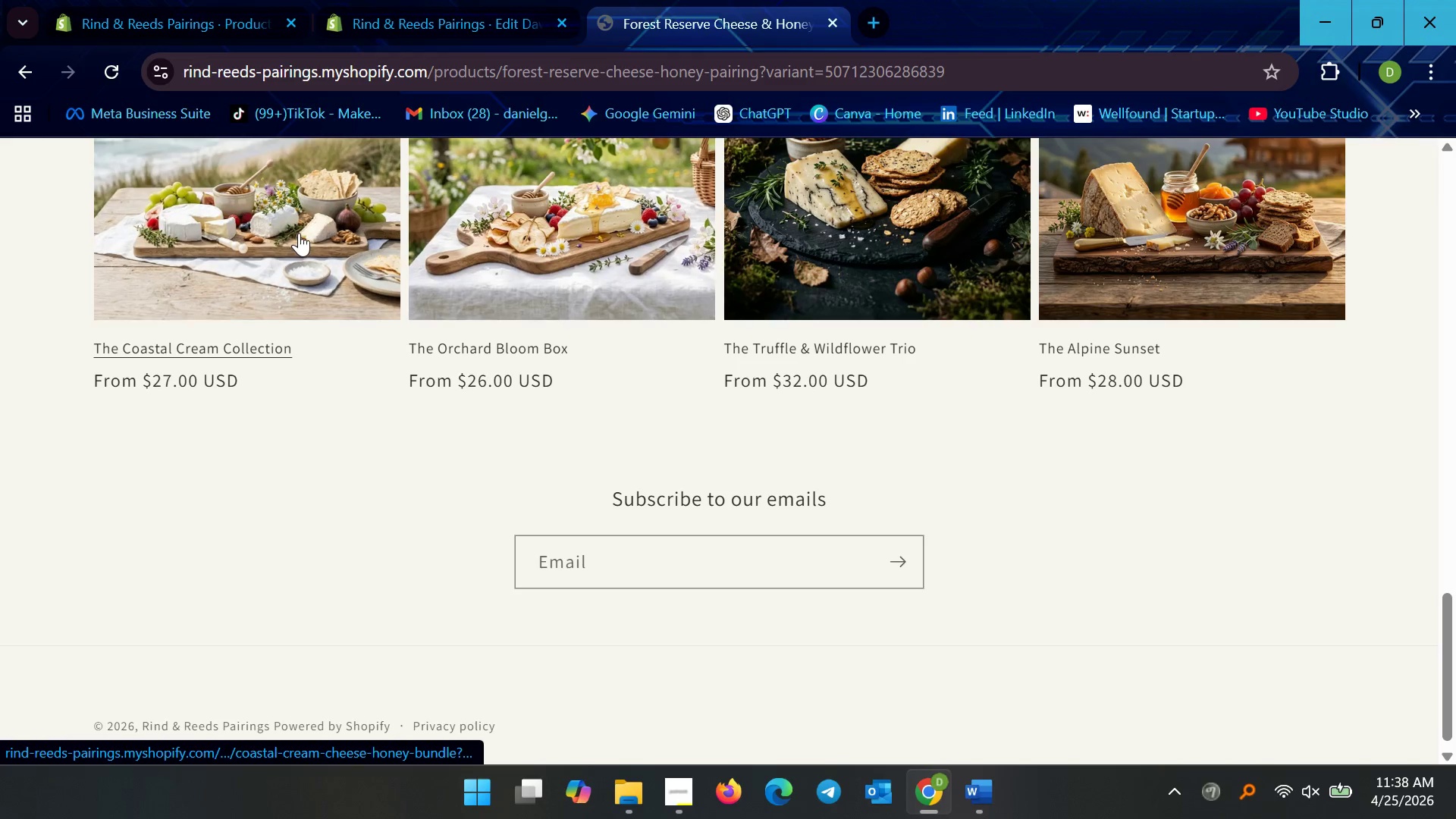 
left_click([467, 229])
 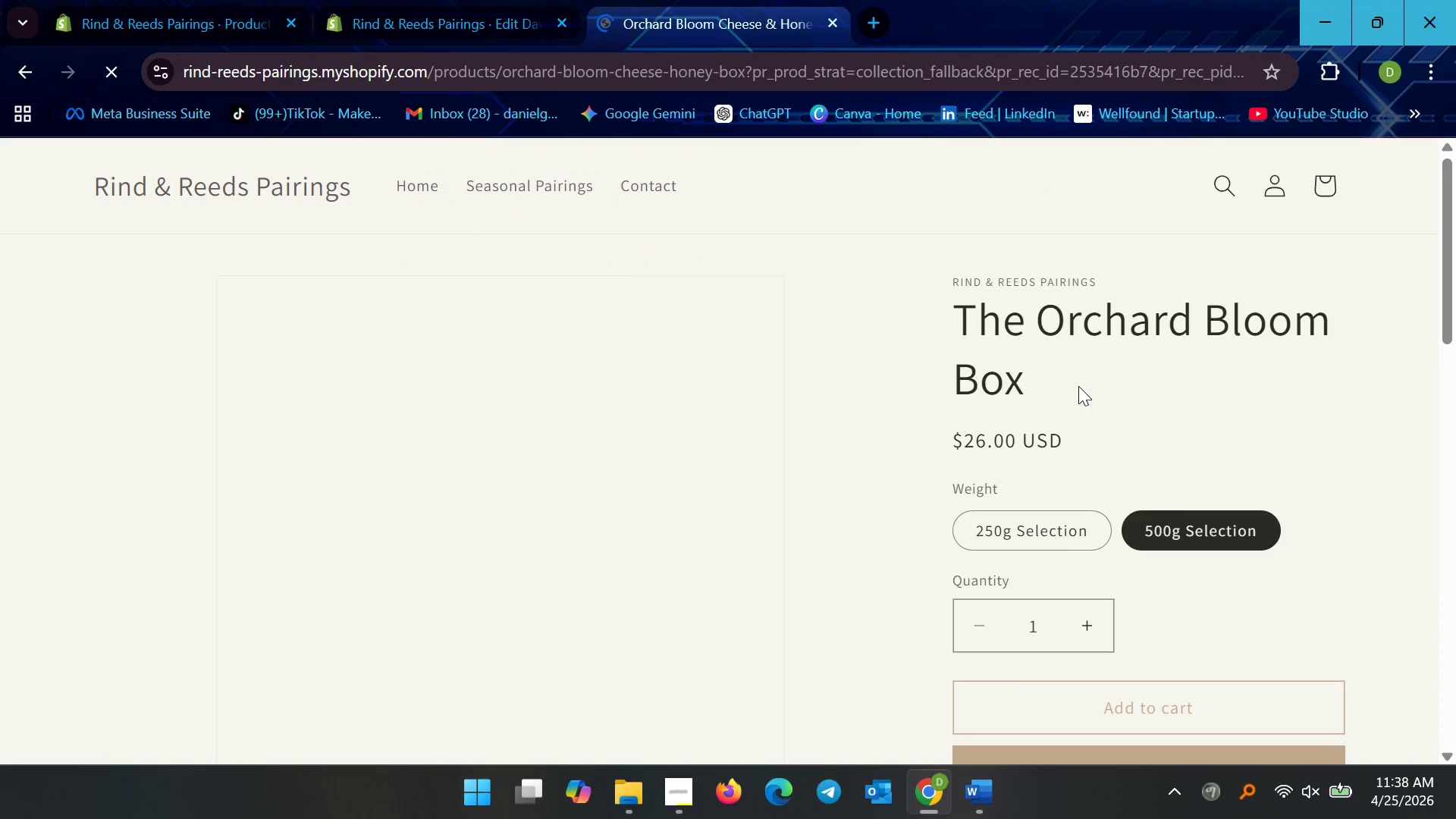 
scroll: coordinate [644, 568], scroll_direction: down, amount: 5.0
 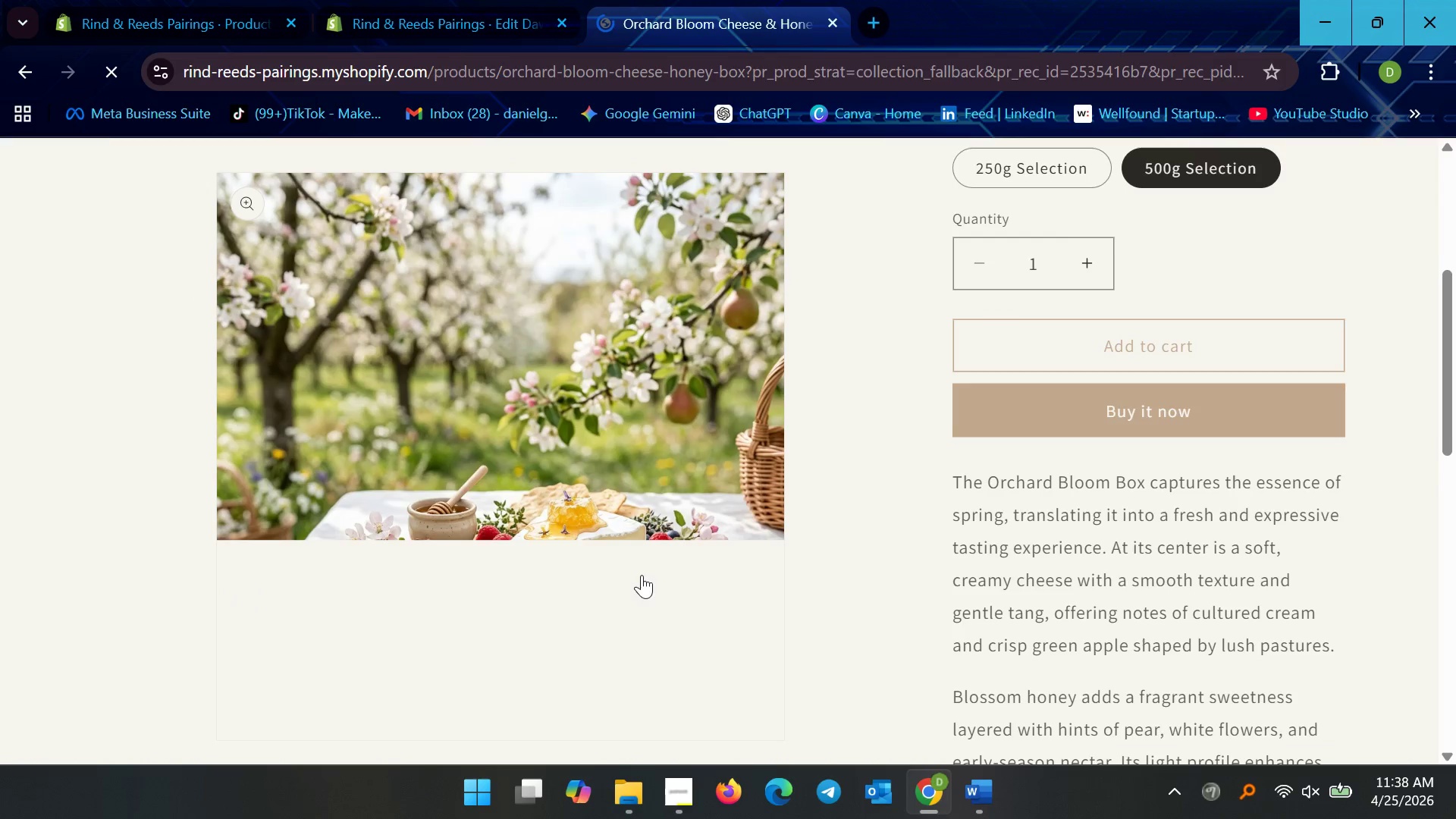 
scroll: coordinate [635, 588], scroll_direction: up, amount: 4.0
 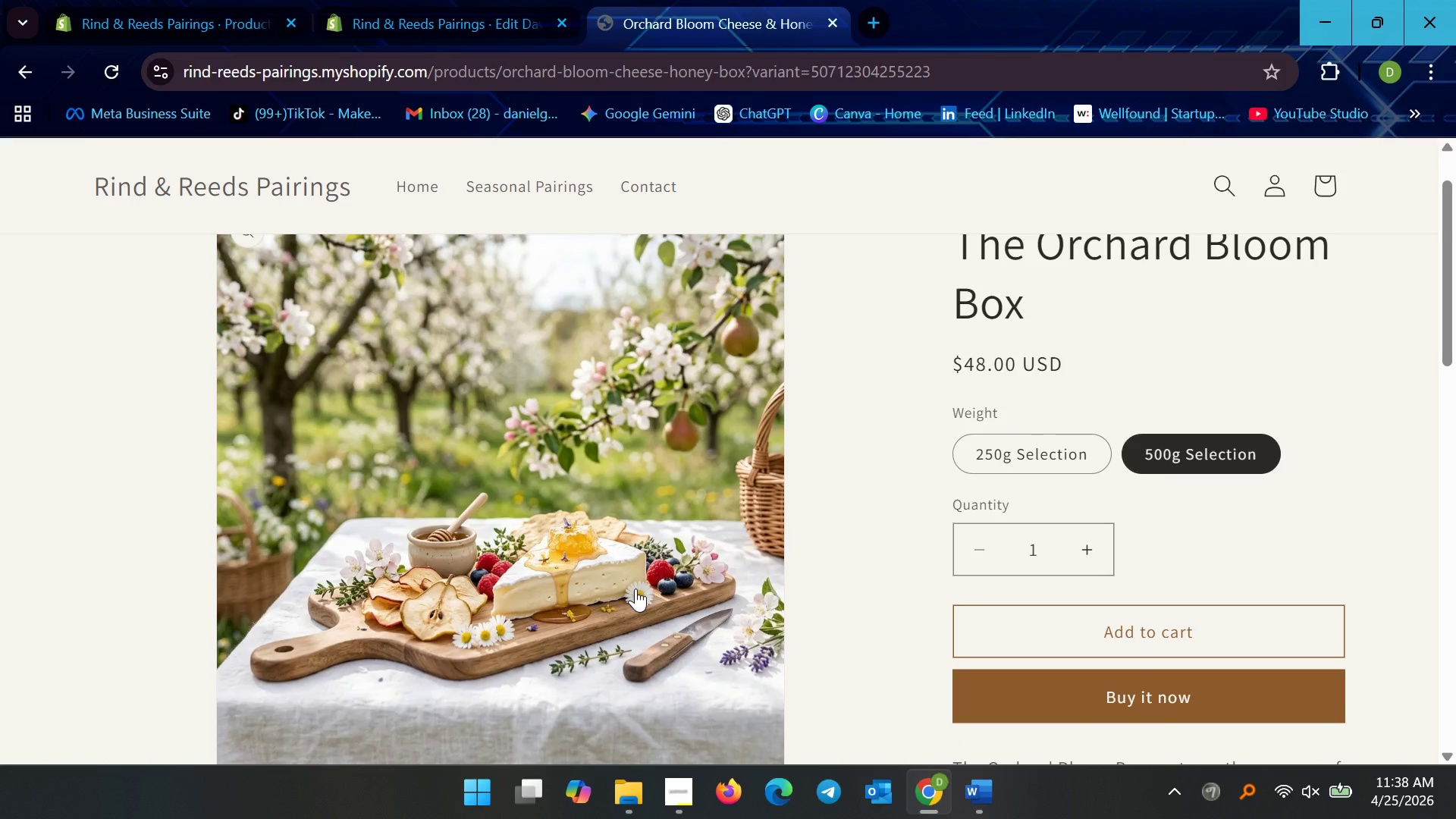 
scroll: coordinate [612, 626], scroll_direction: down, amount: 21.0
 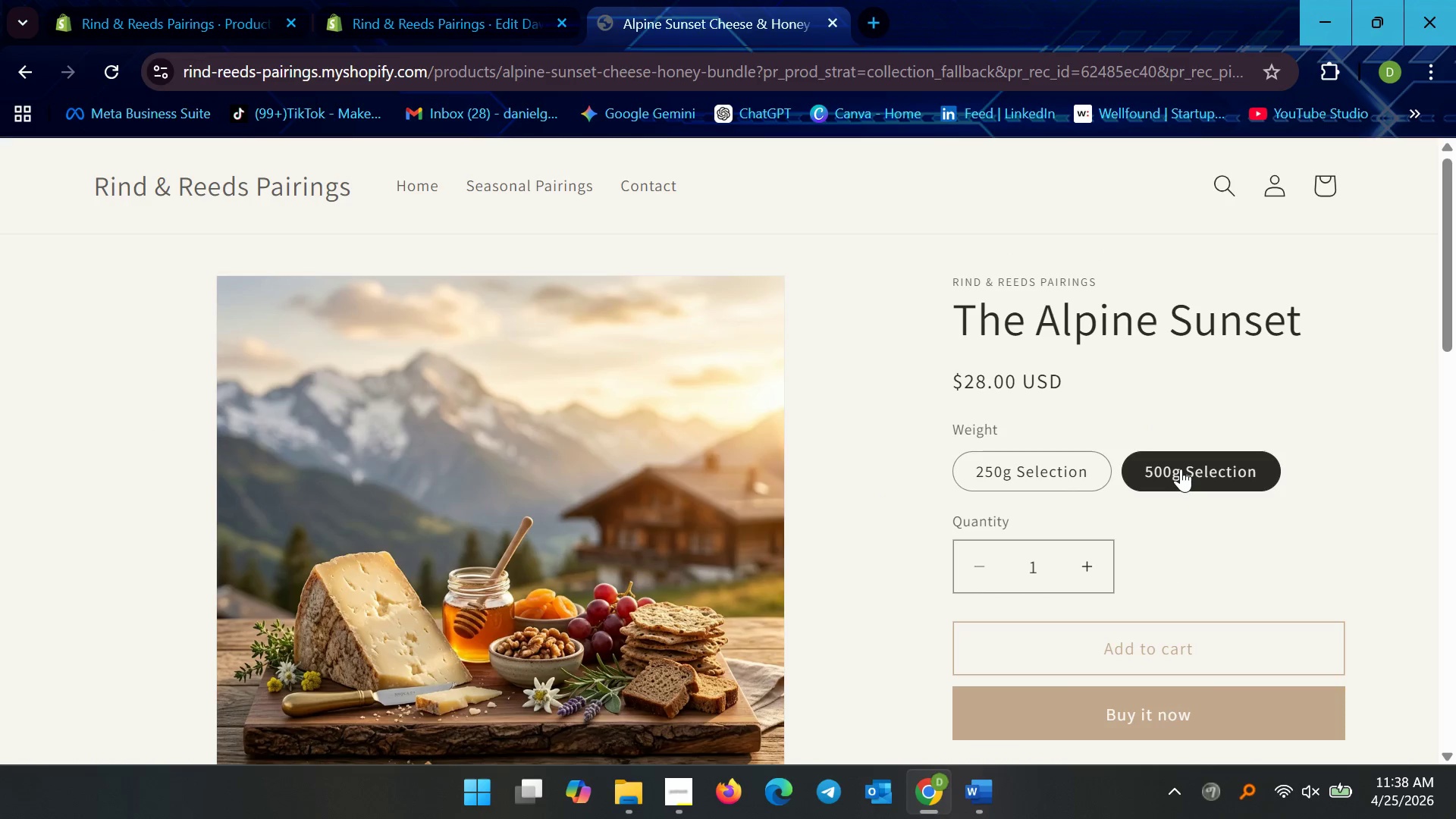 
wait(6.34)
 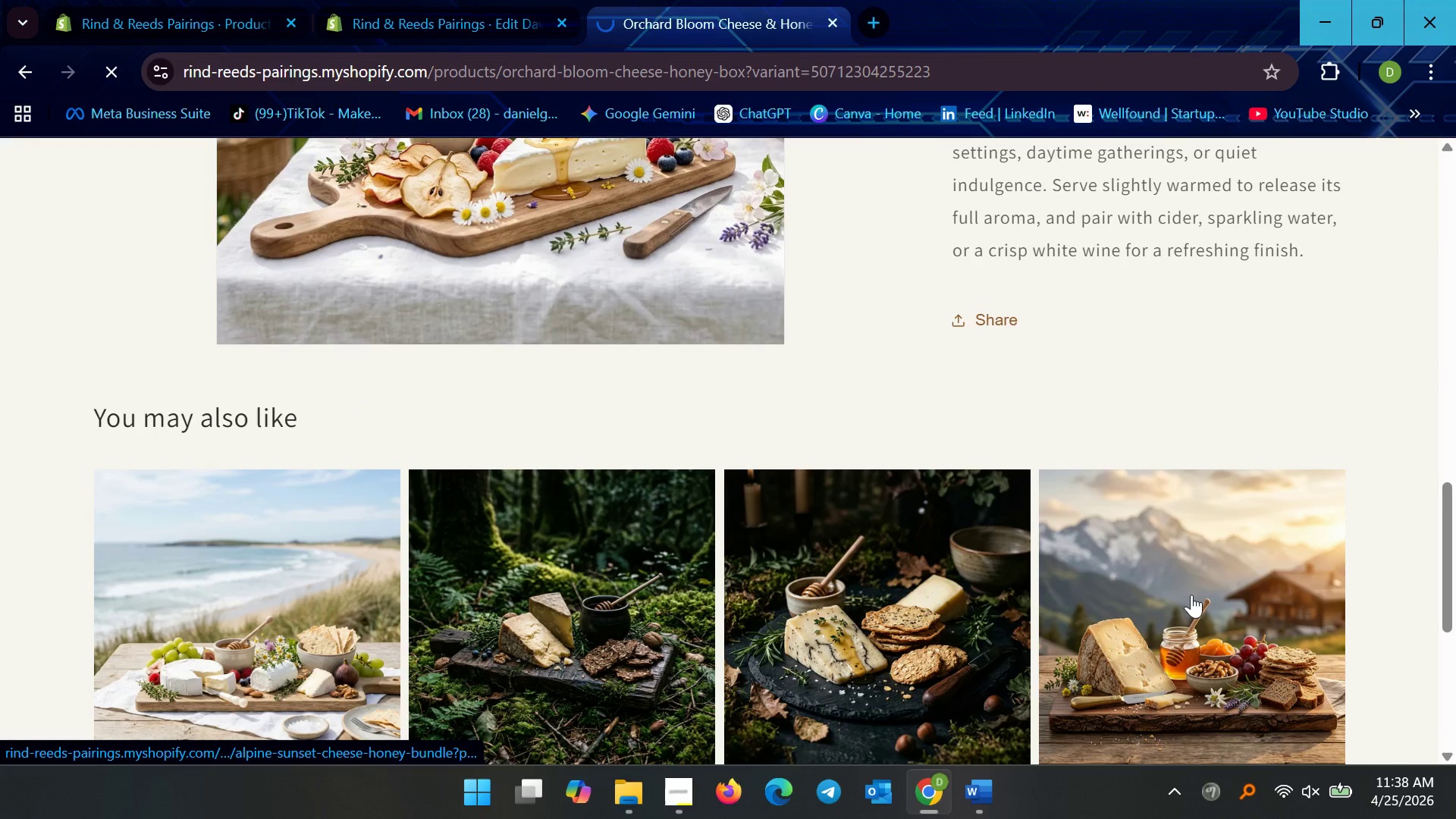 
scroll: coordinate [879, 410], scroll_direction: down, amount: 24.0
 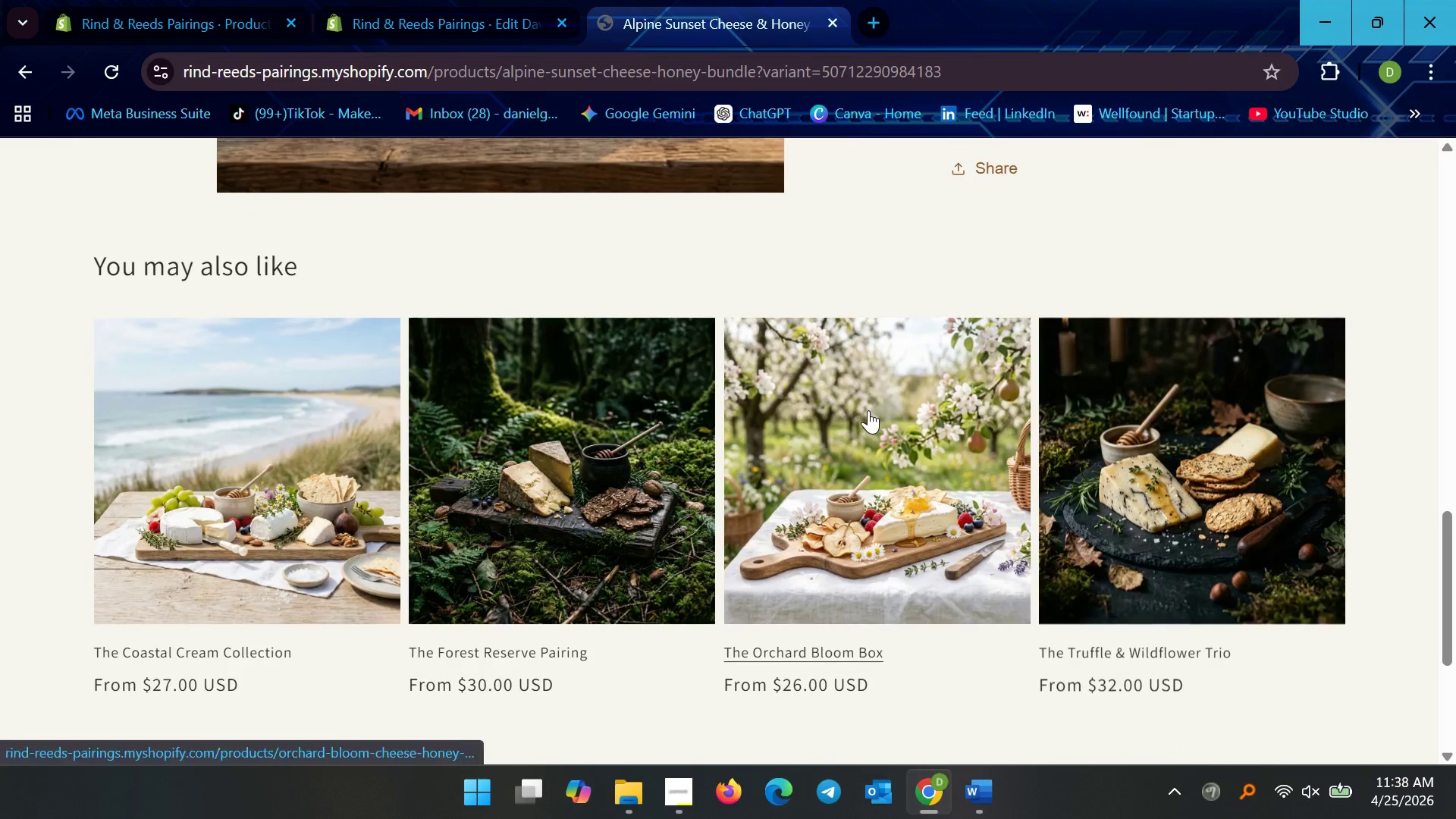 
scroll: coordinate [823, 397], scroll_direction: up, amount: 19.0
 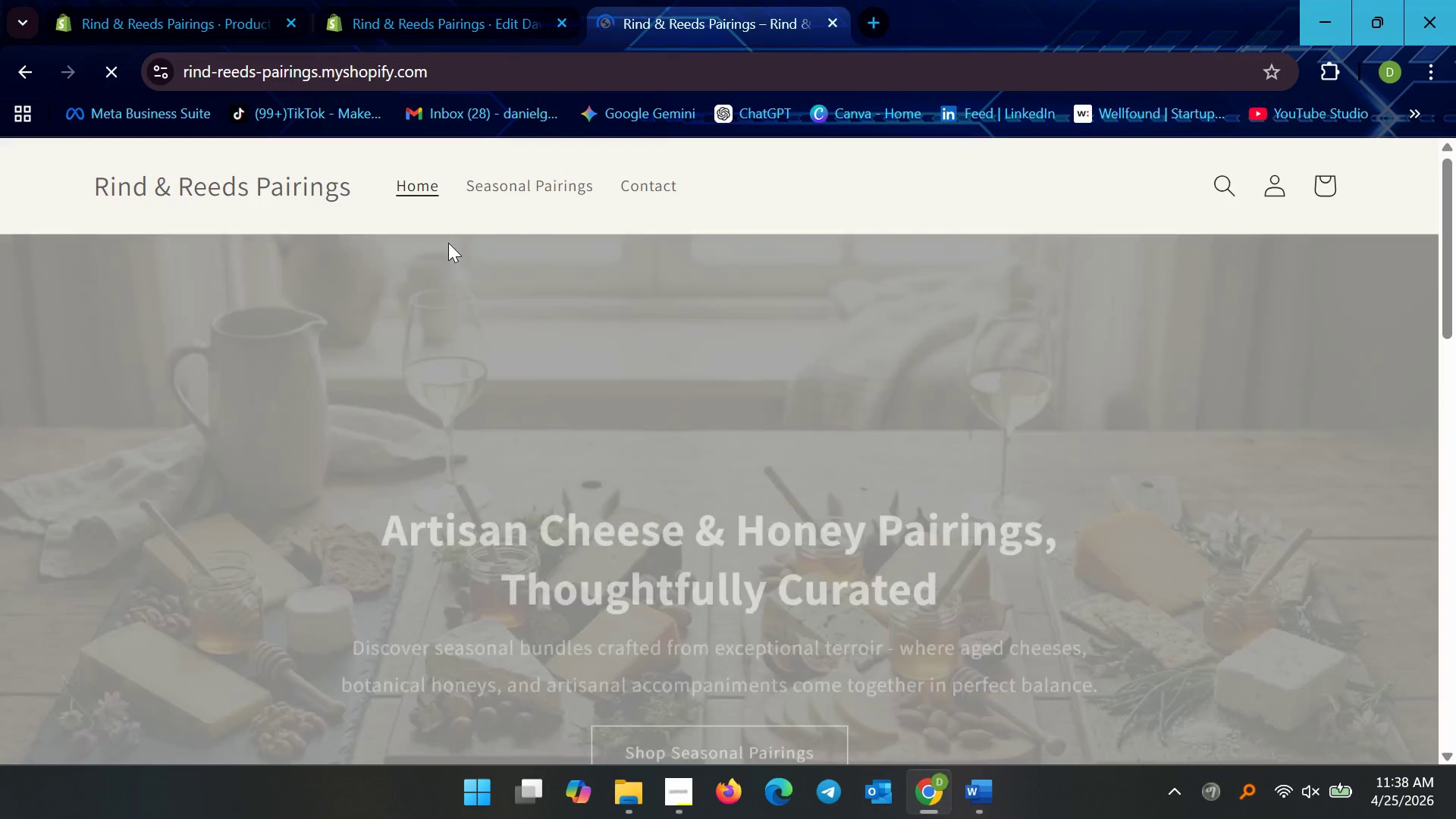 
scroll: coordinate [457, 347], scroll_direction: down, amount: 8.0
 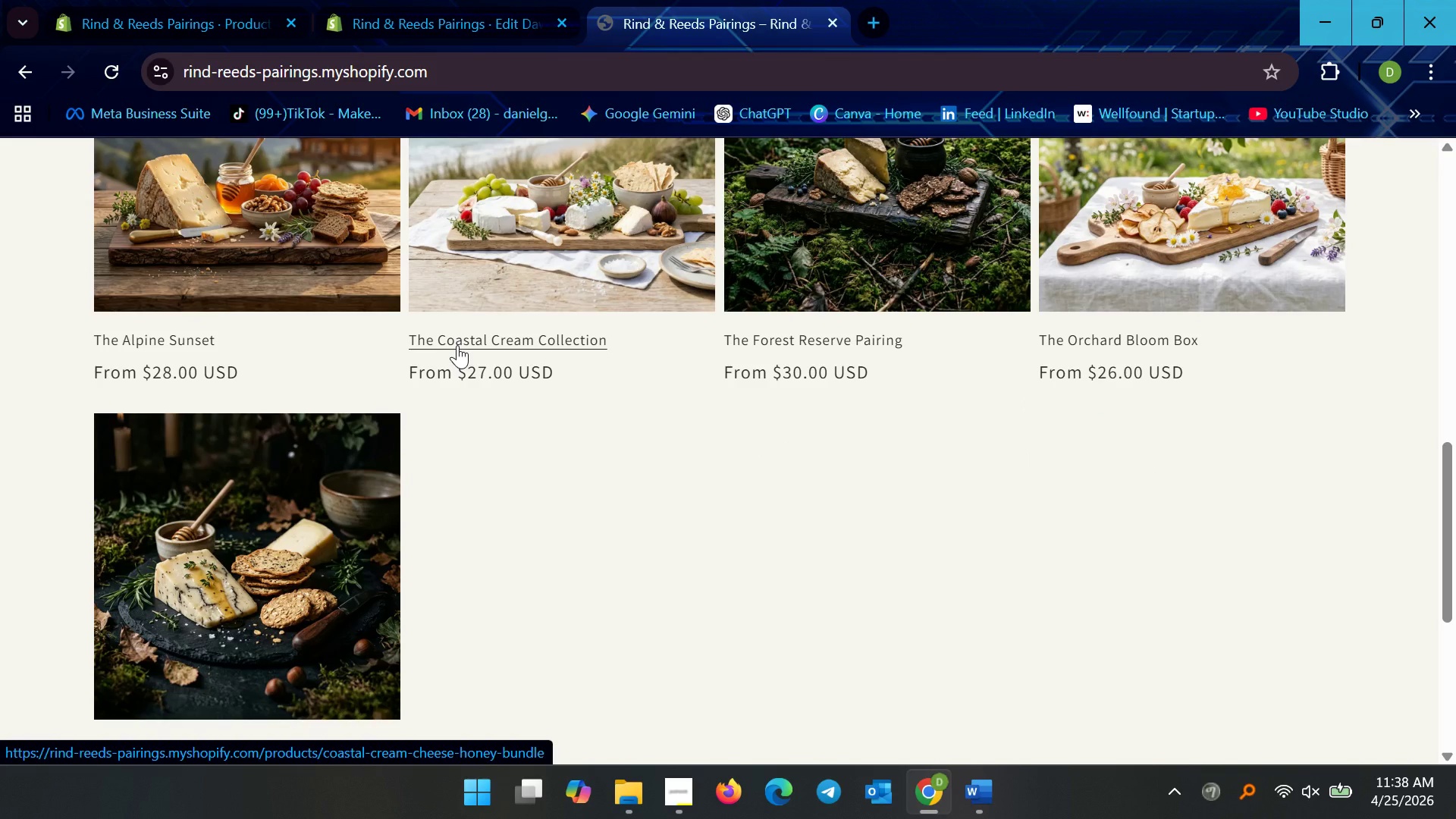 
wait(9.52)
 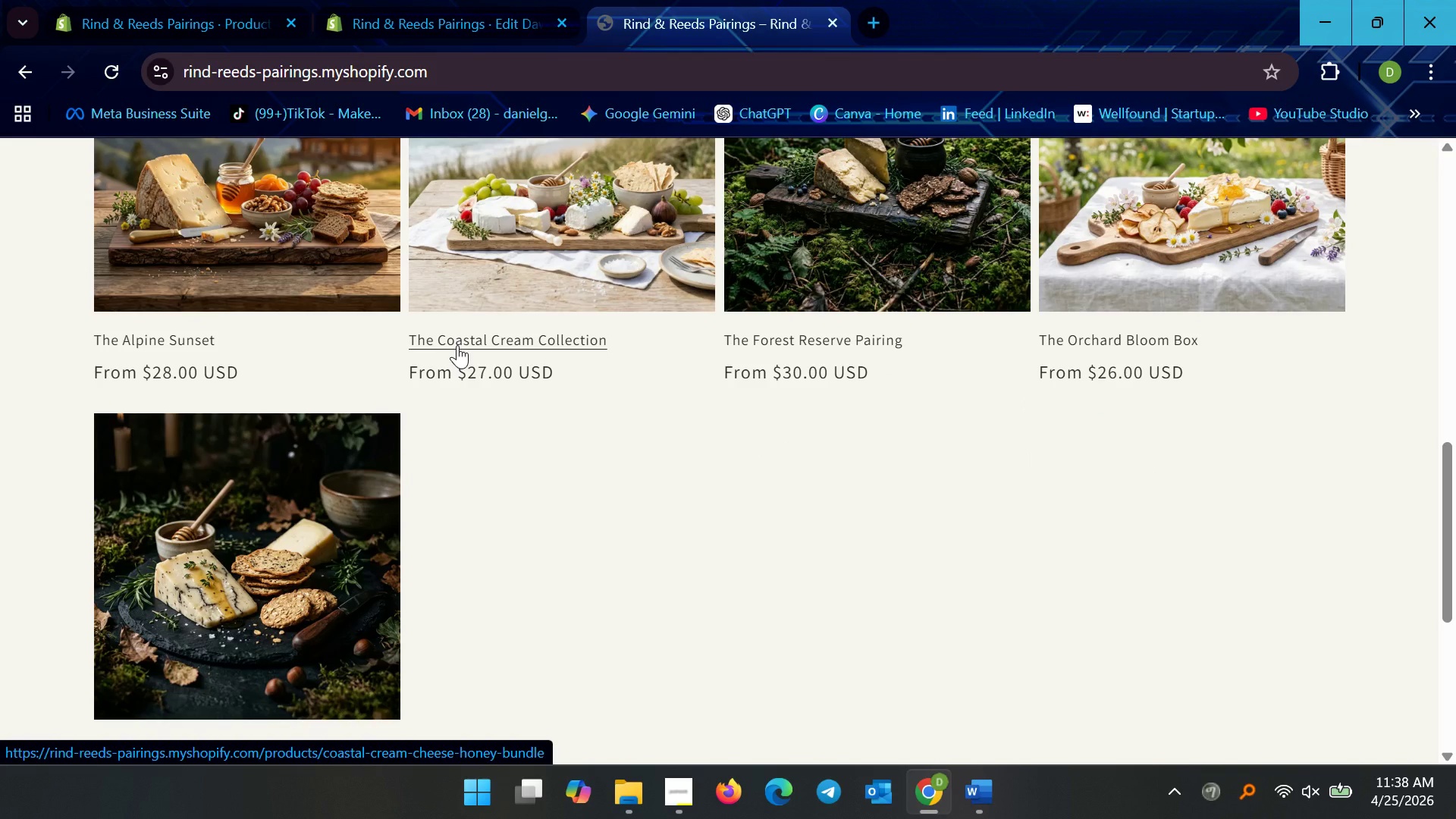 
scroll: coordinate [586, 475], scroll_direction: up, amount: 4.0
 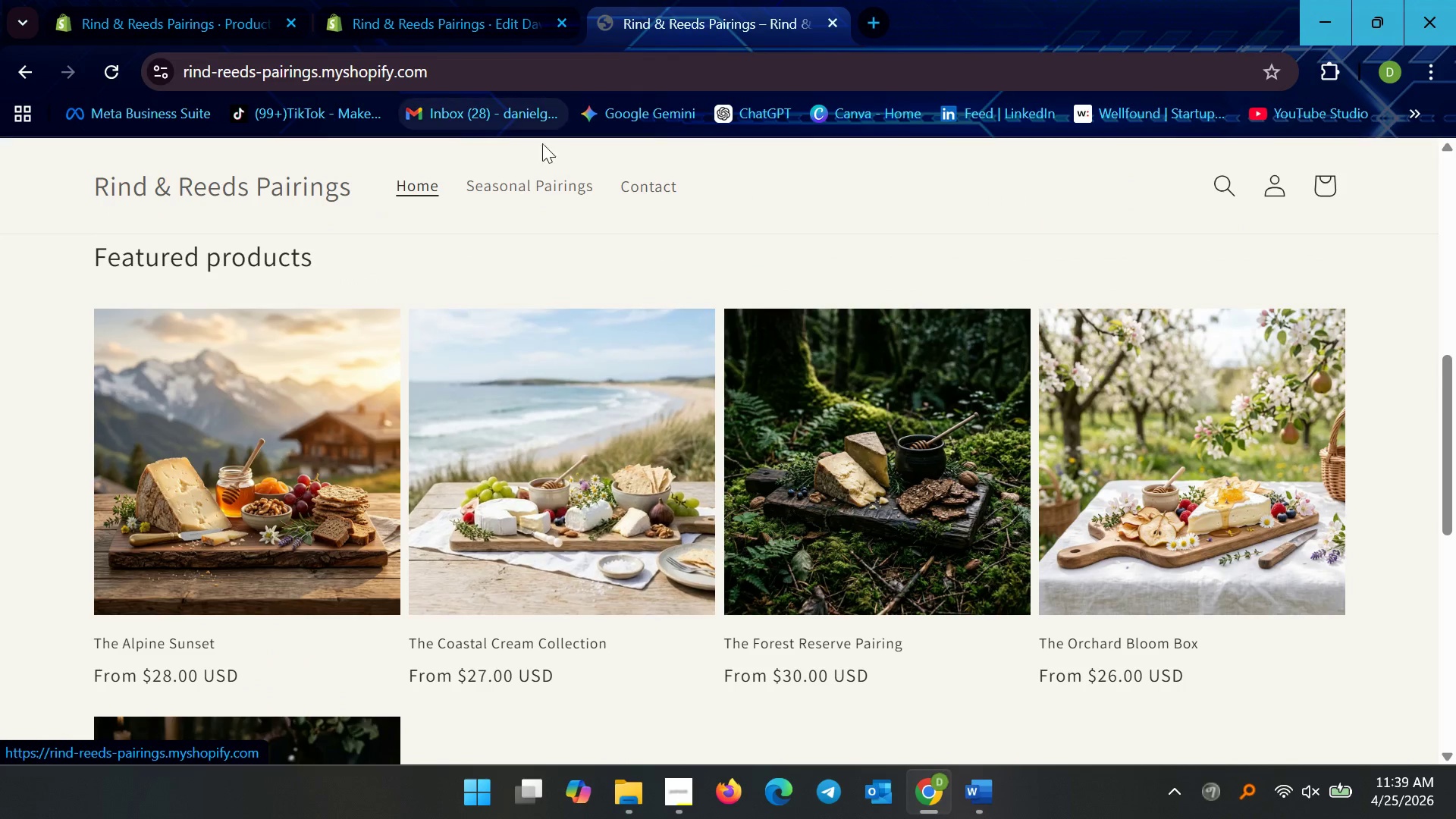 
left_click([560, 184])
 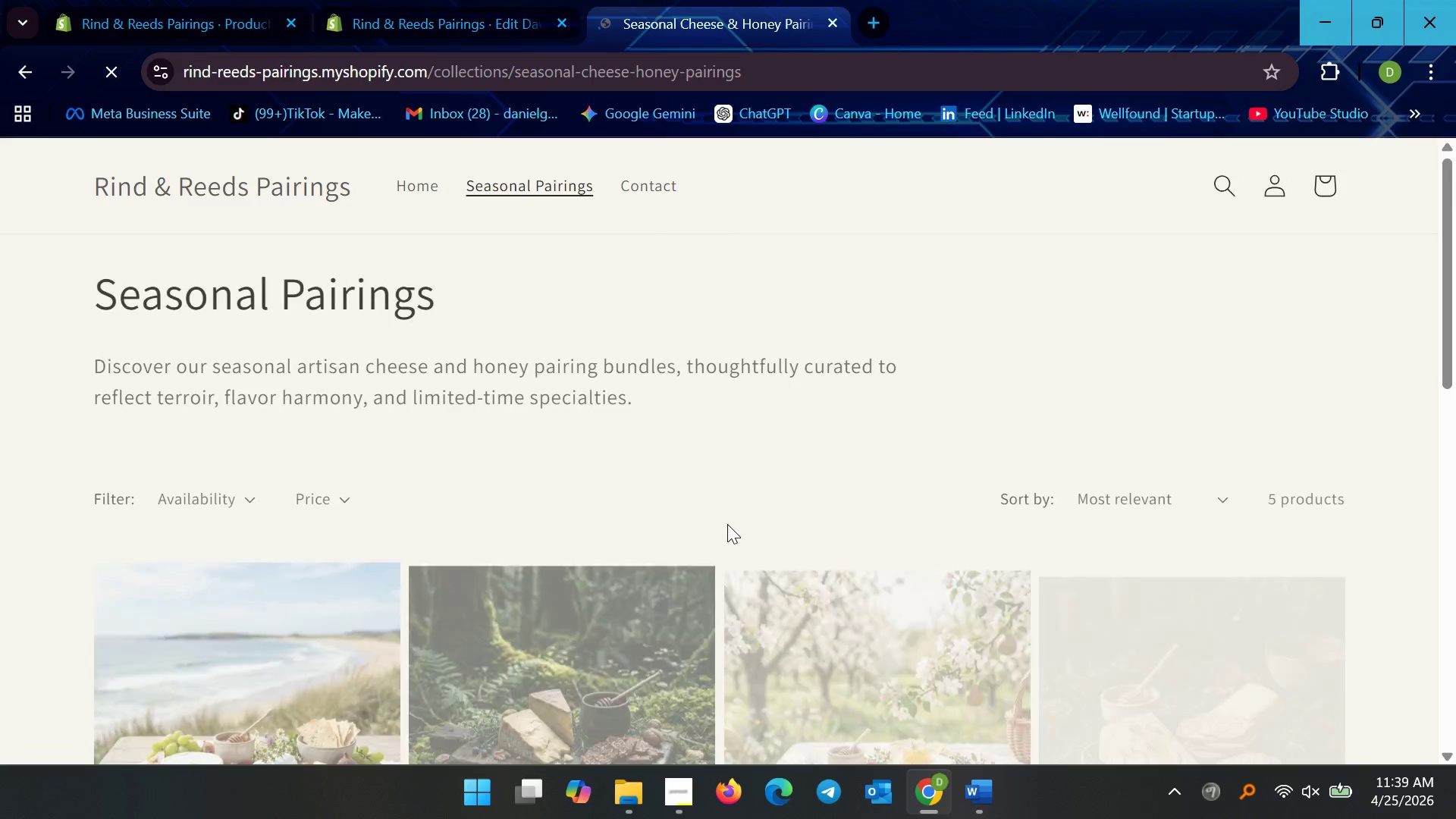 
scroll: coordinate [726, 523], scroll_direction: down, amount: 4.0
 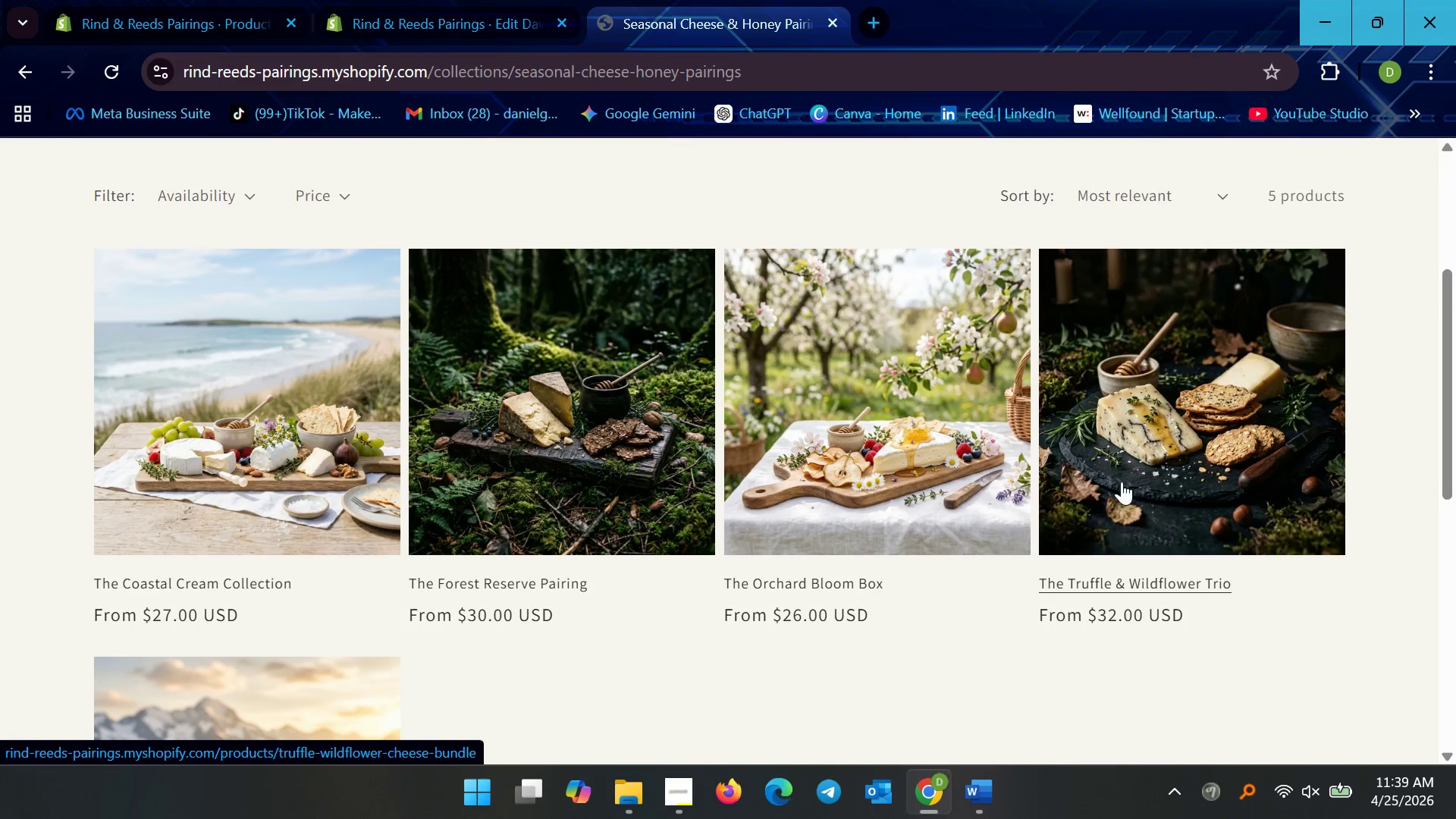 
left_click([563, 459])
 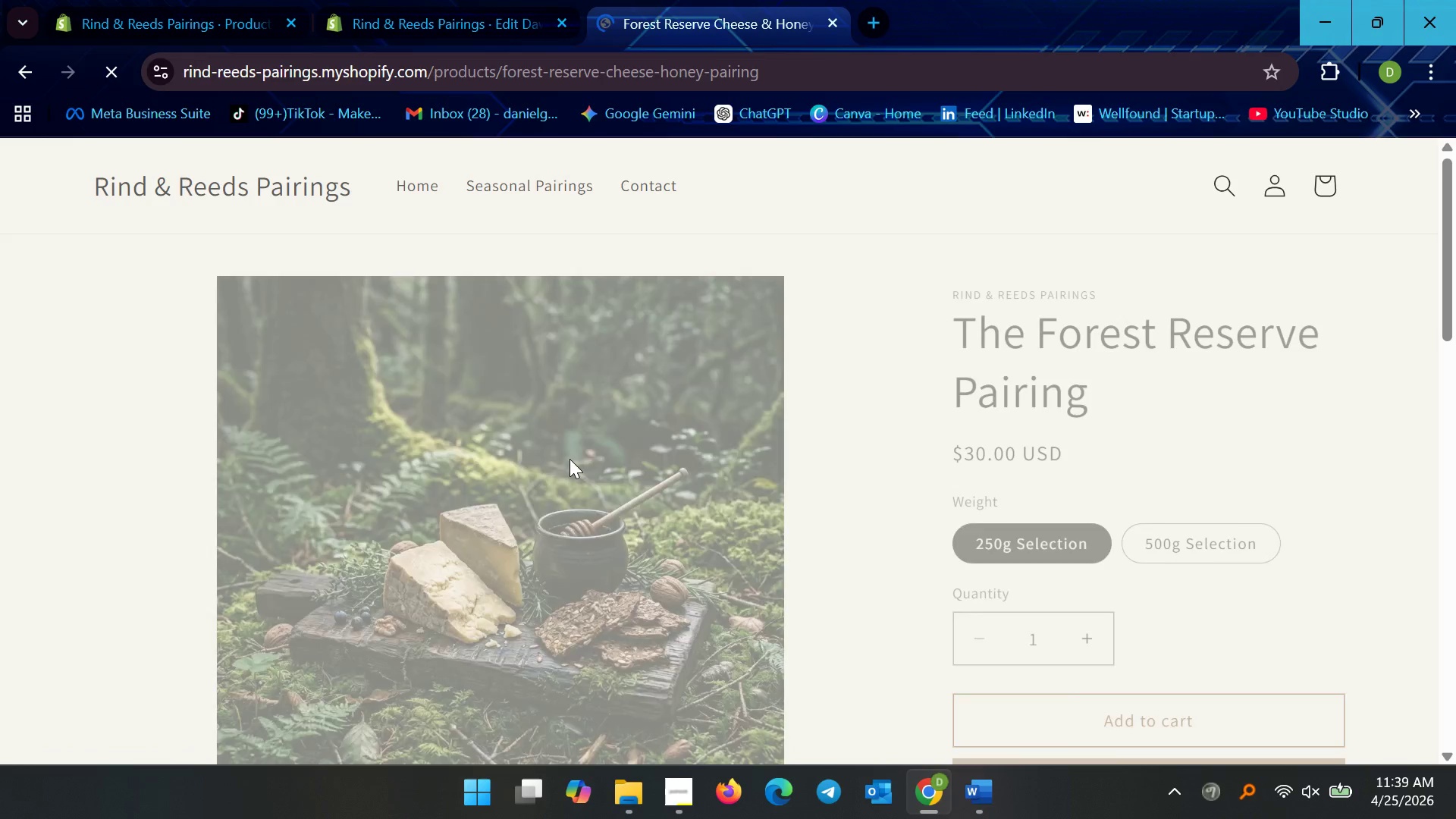 
scroll: coordinate [559, 488], scroll_direction: up, amount: 2.0
 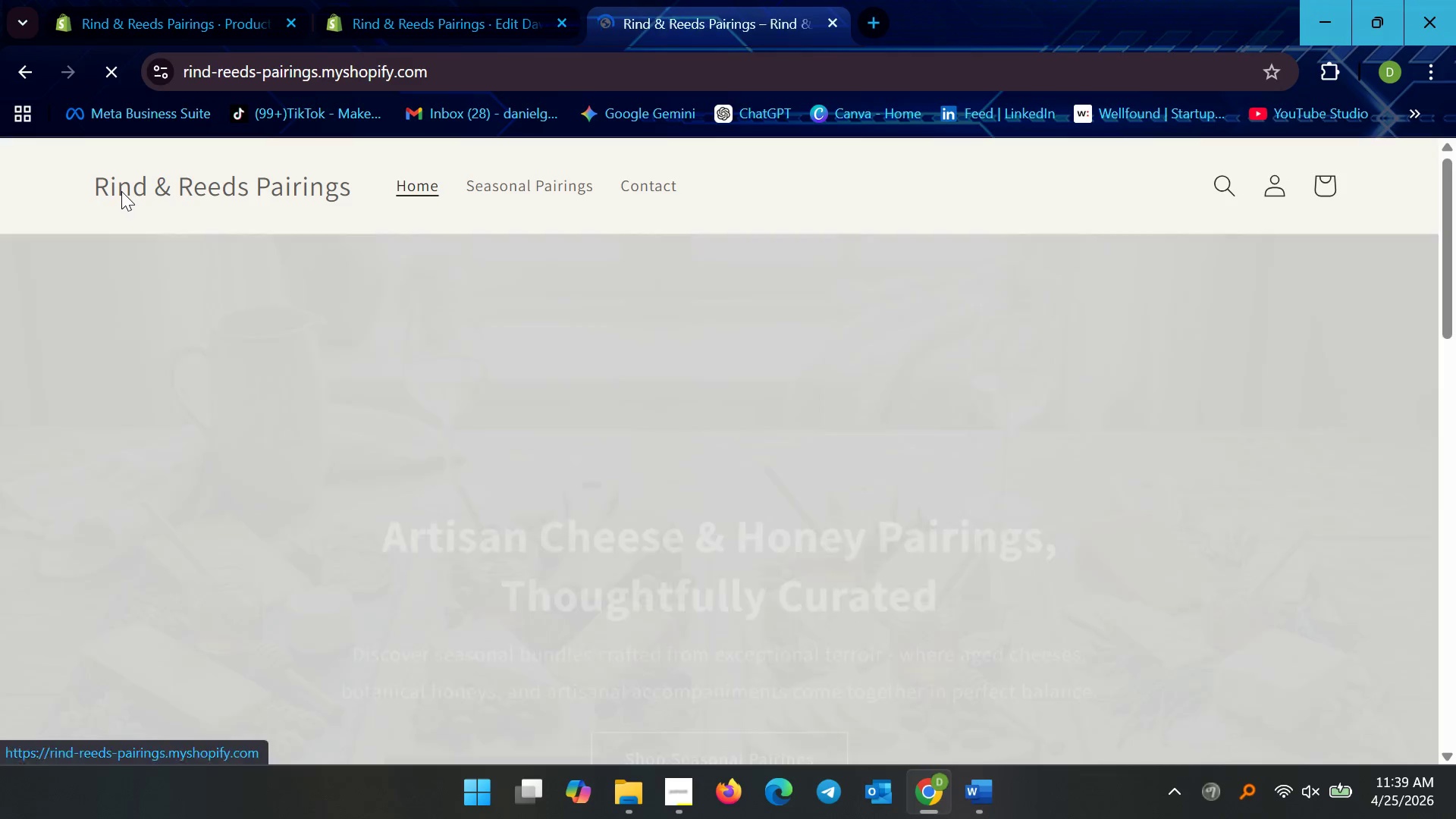 
scroll: coordinate [362, 356], scroll_direction: down, amount: 10.0
 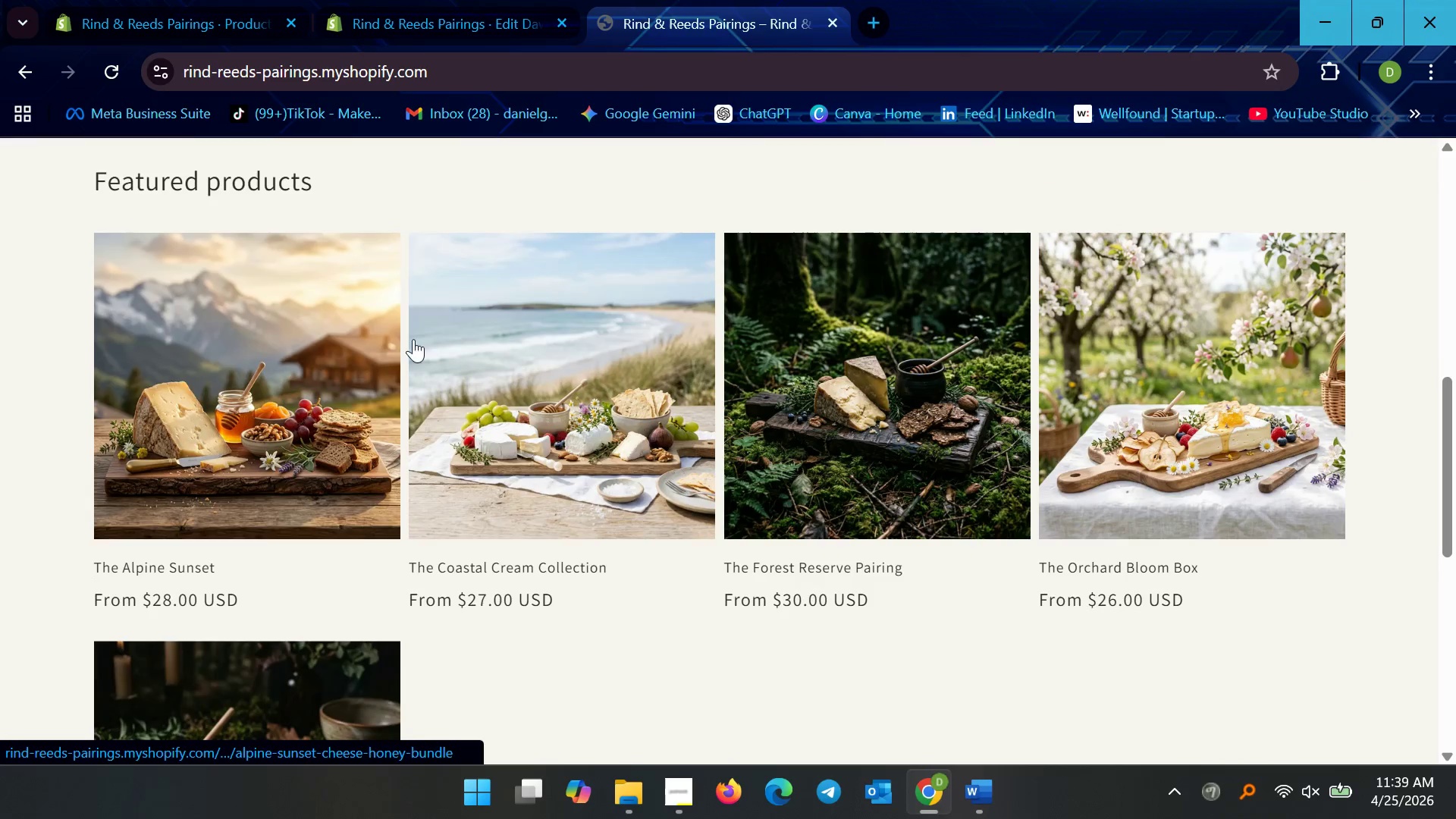 
scroll: coordinate [514, 378], scroll_direction: up, amount: 7.0
 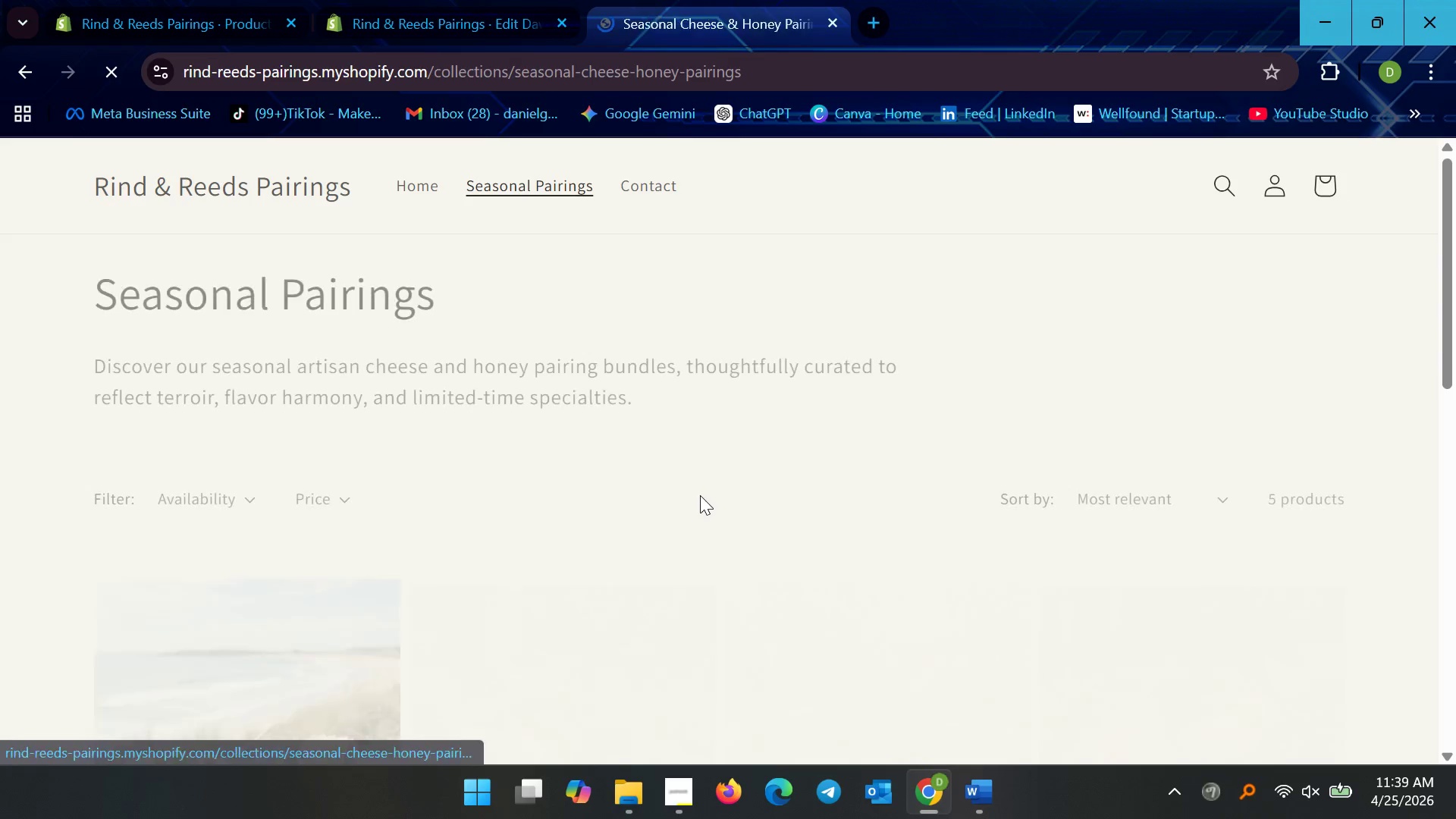 
scroll: coordinate [524, 479], scroll_direction: down, amount: 5.0
 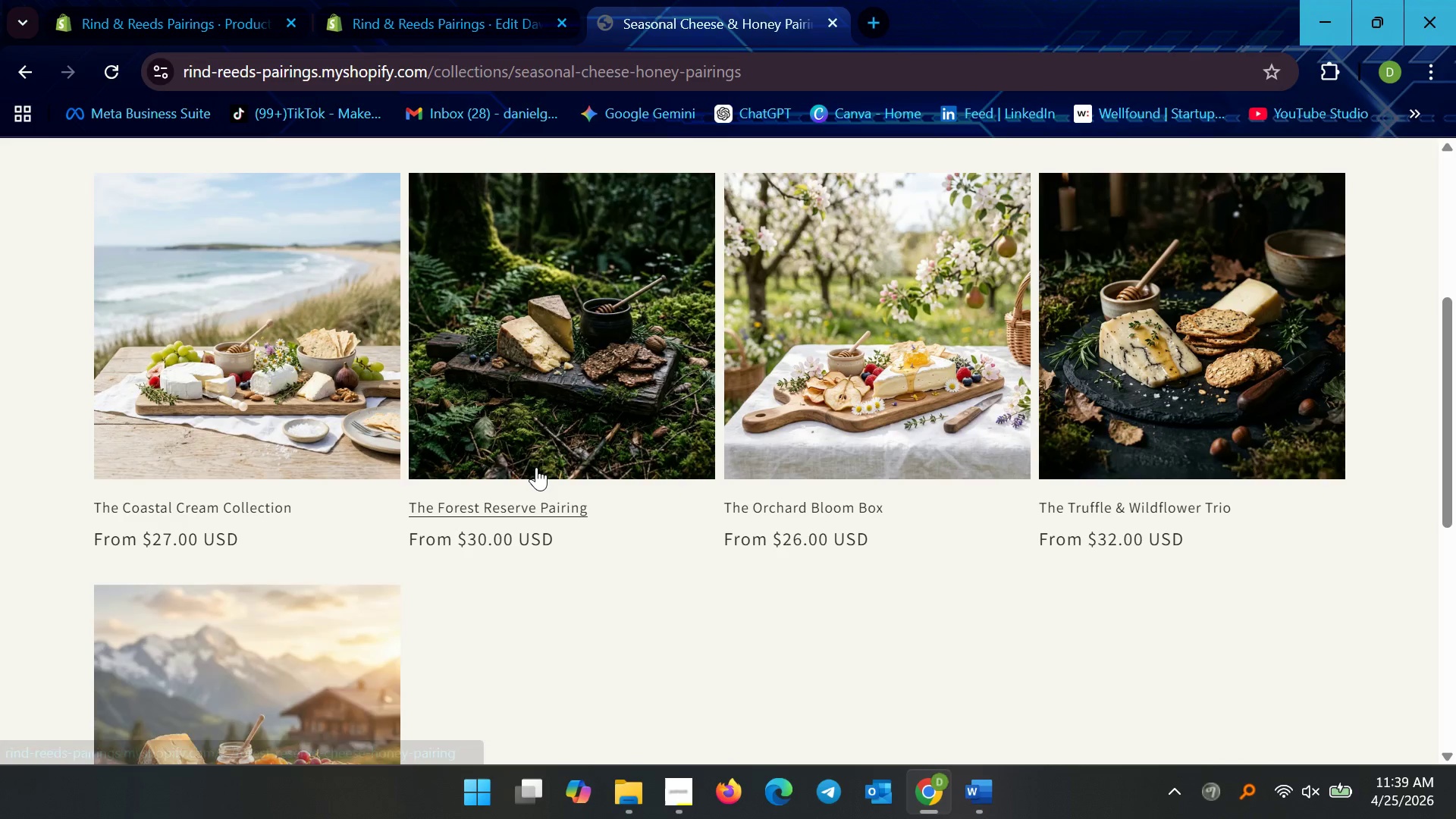 
scroll: coordinate [478, 469], scroll_direction: up, amount: 10.0
 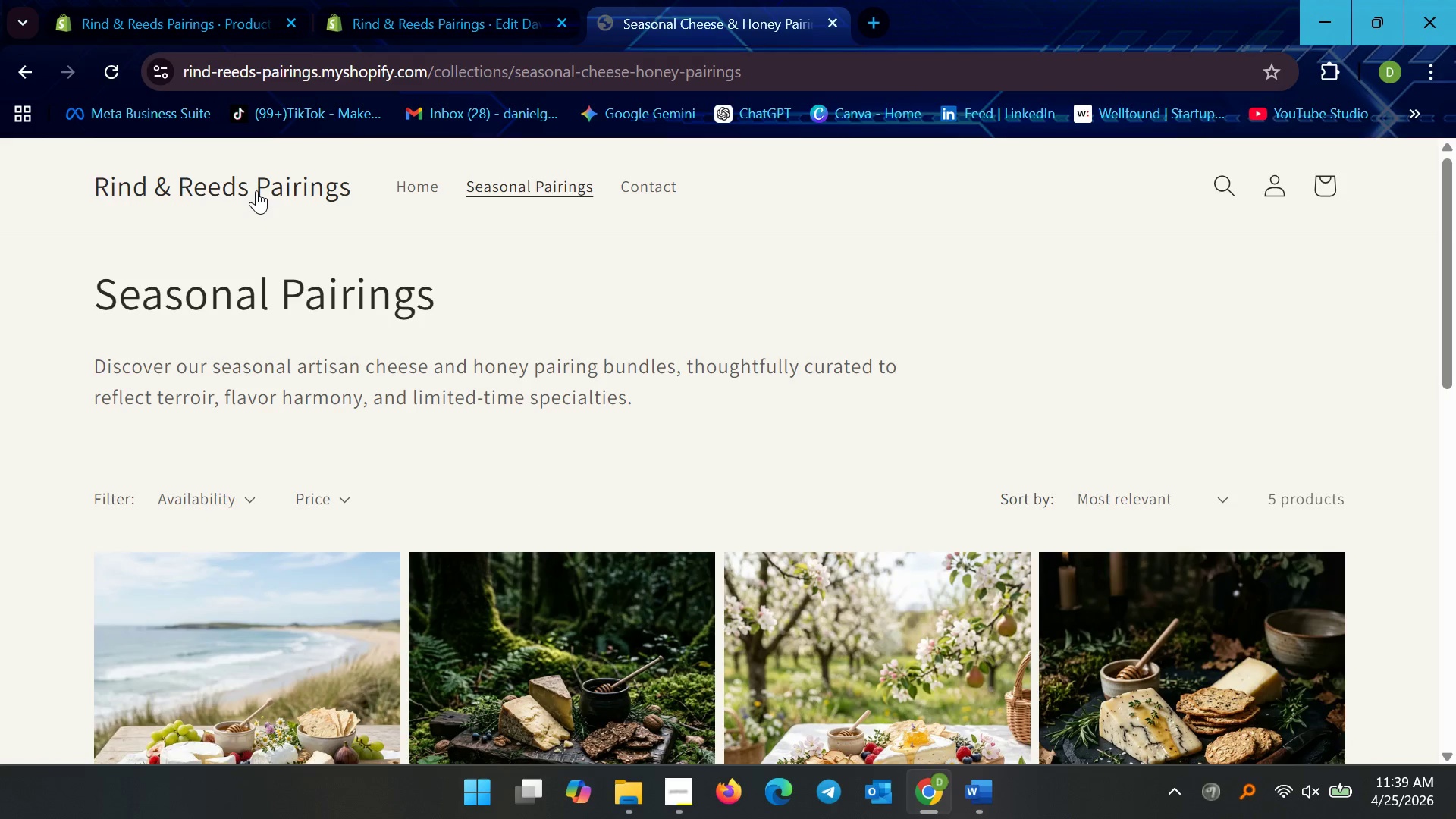 
left_click([254, 192])
 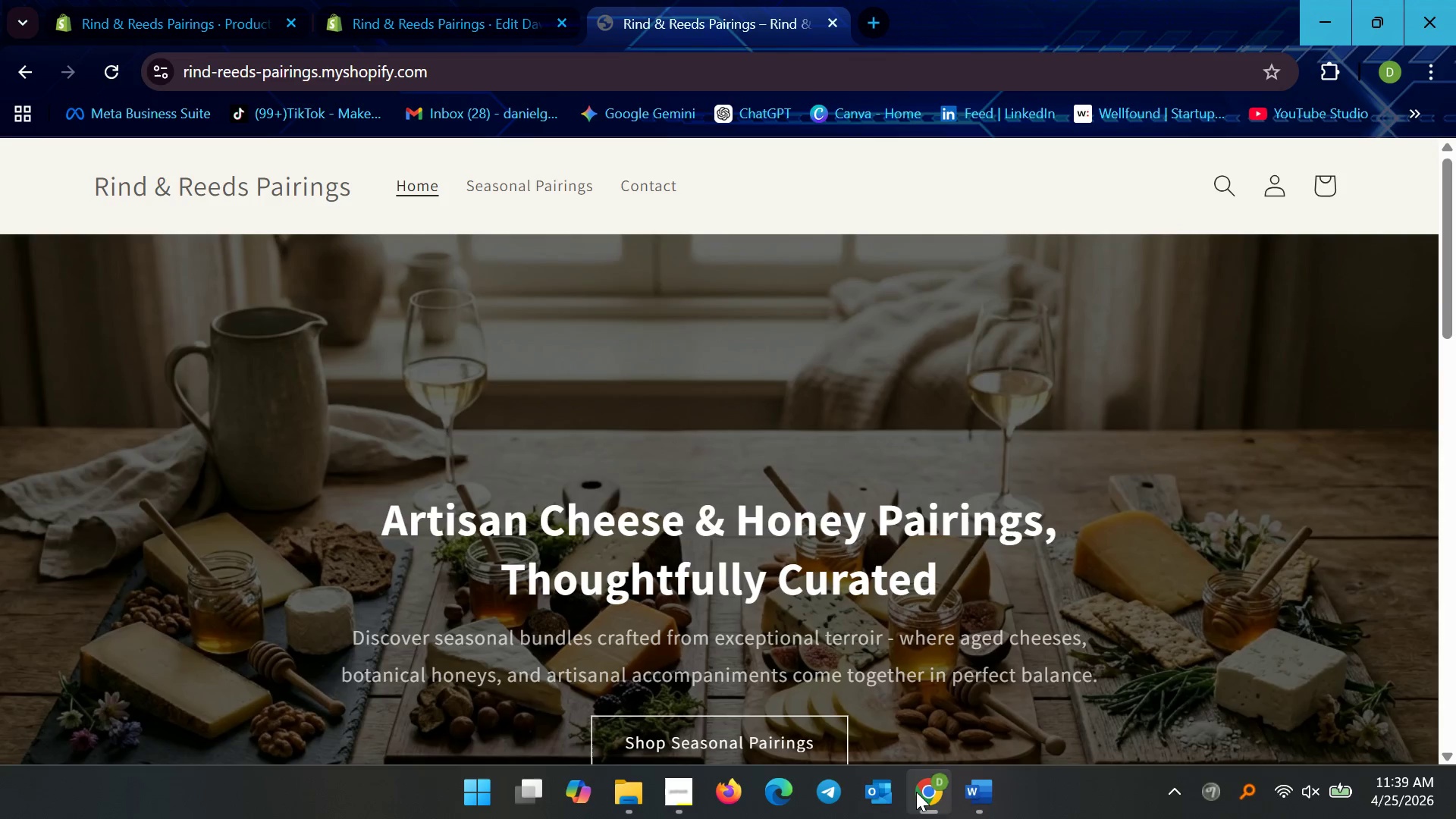 
left_click_drag(start_coordinate=[659, 780], to_coordinate=[659, 784])